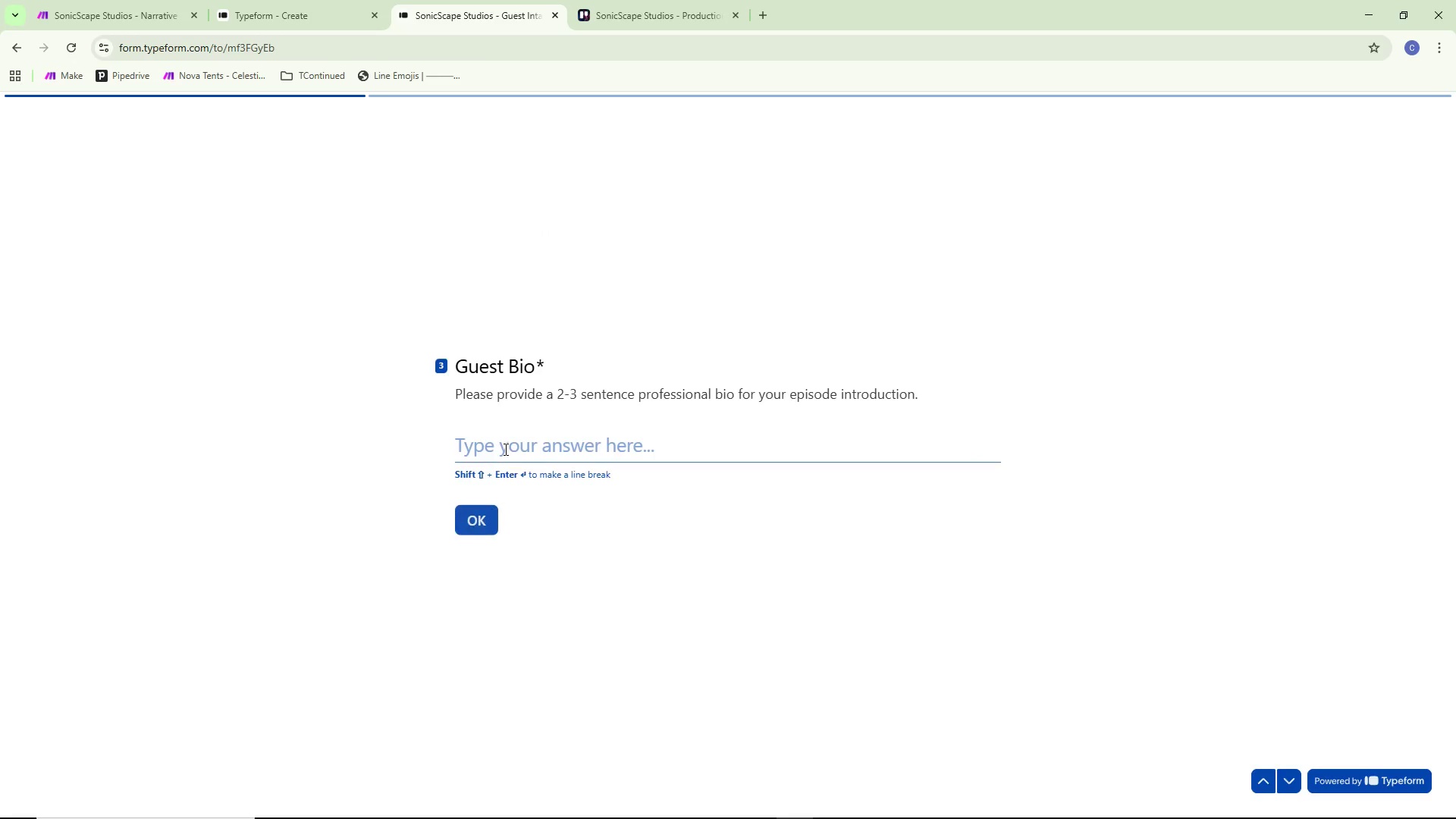 
left_click([505, 449])
 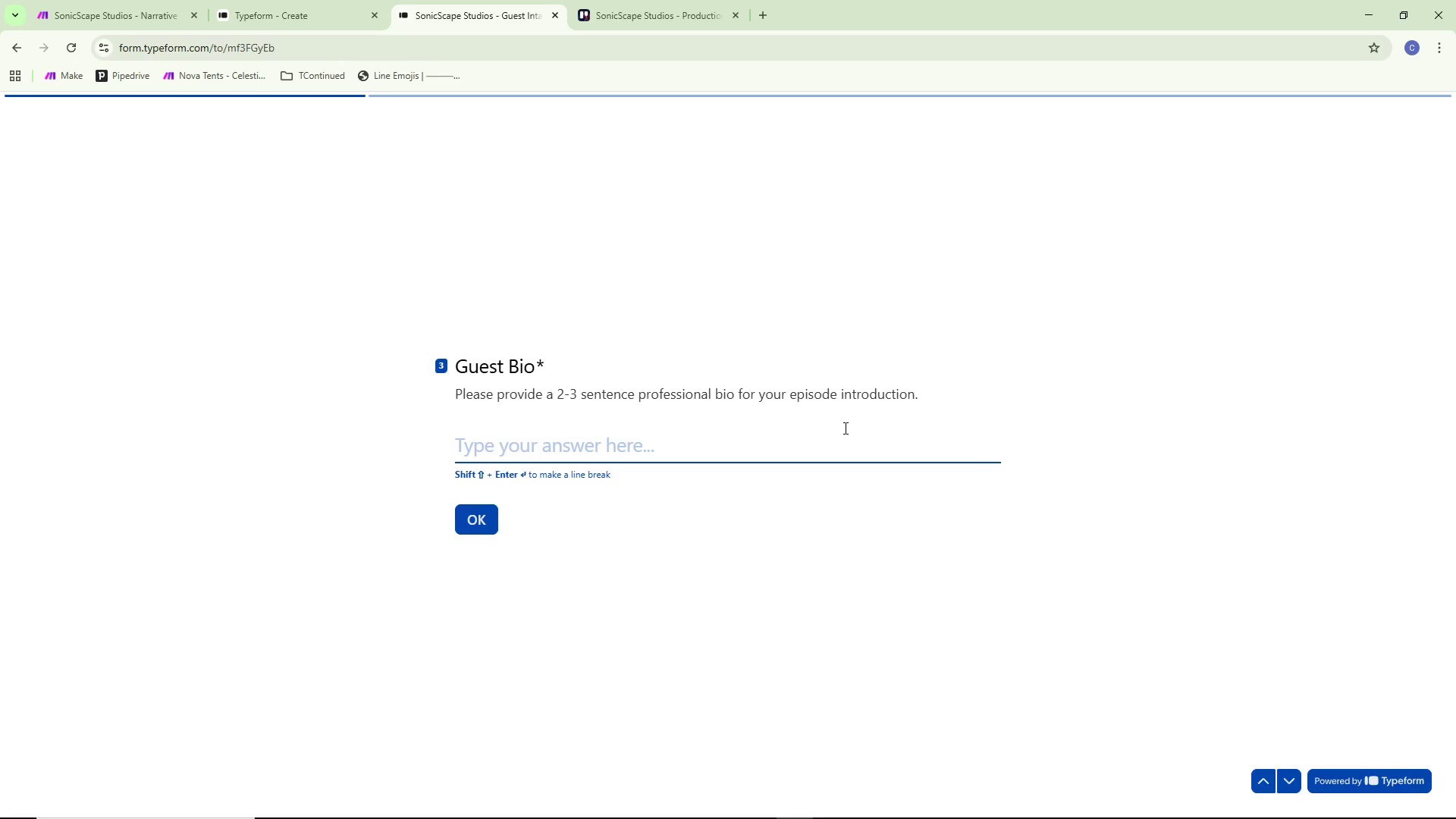 
type(Marcus Bell is a supply chain strategist with 15 years of experience reduce helping)
 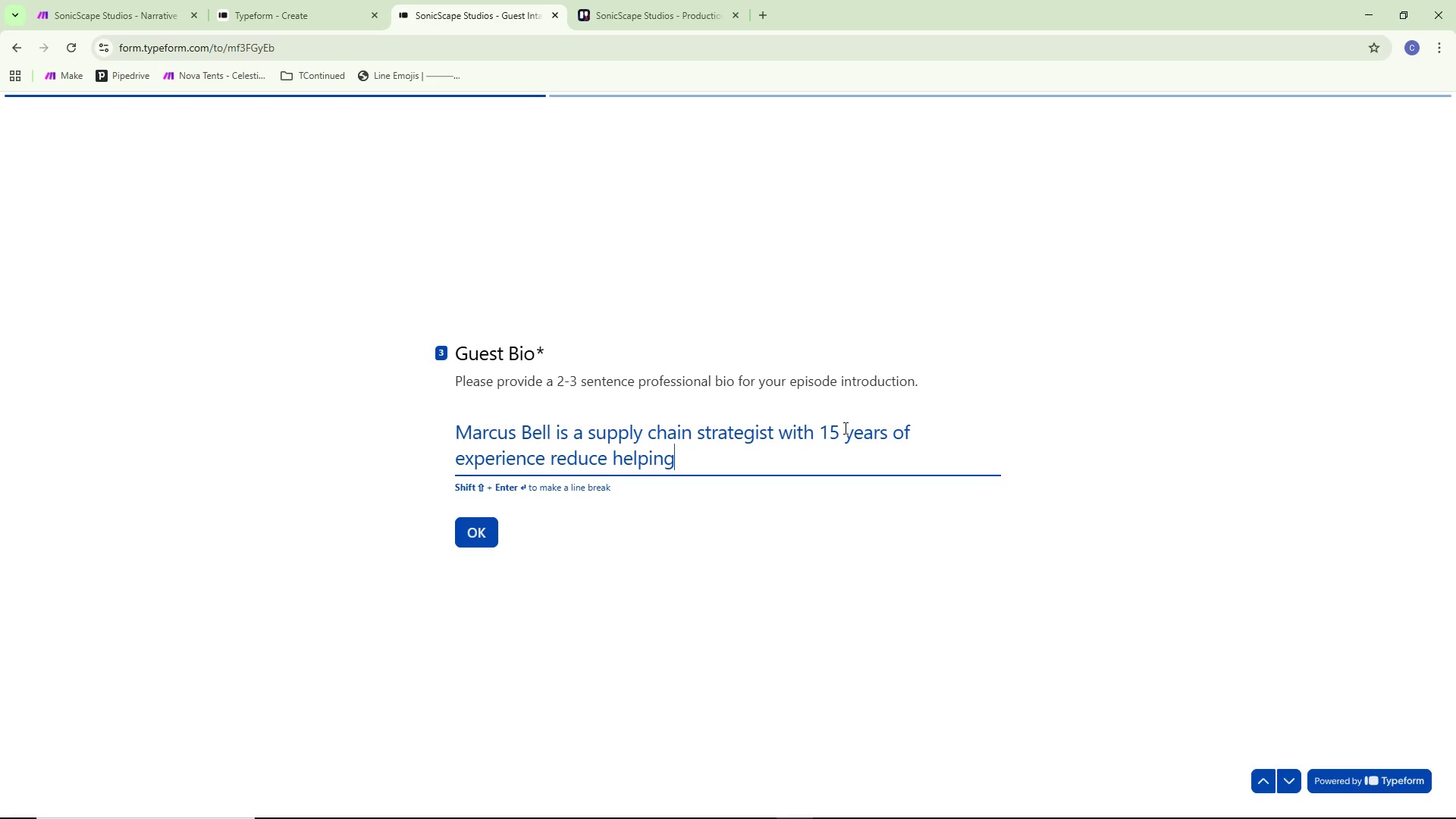 
wait(10.77)
 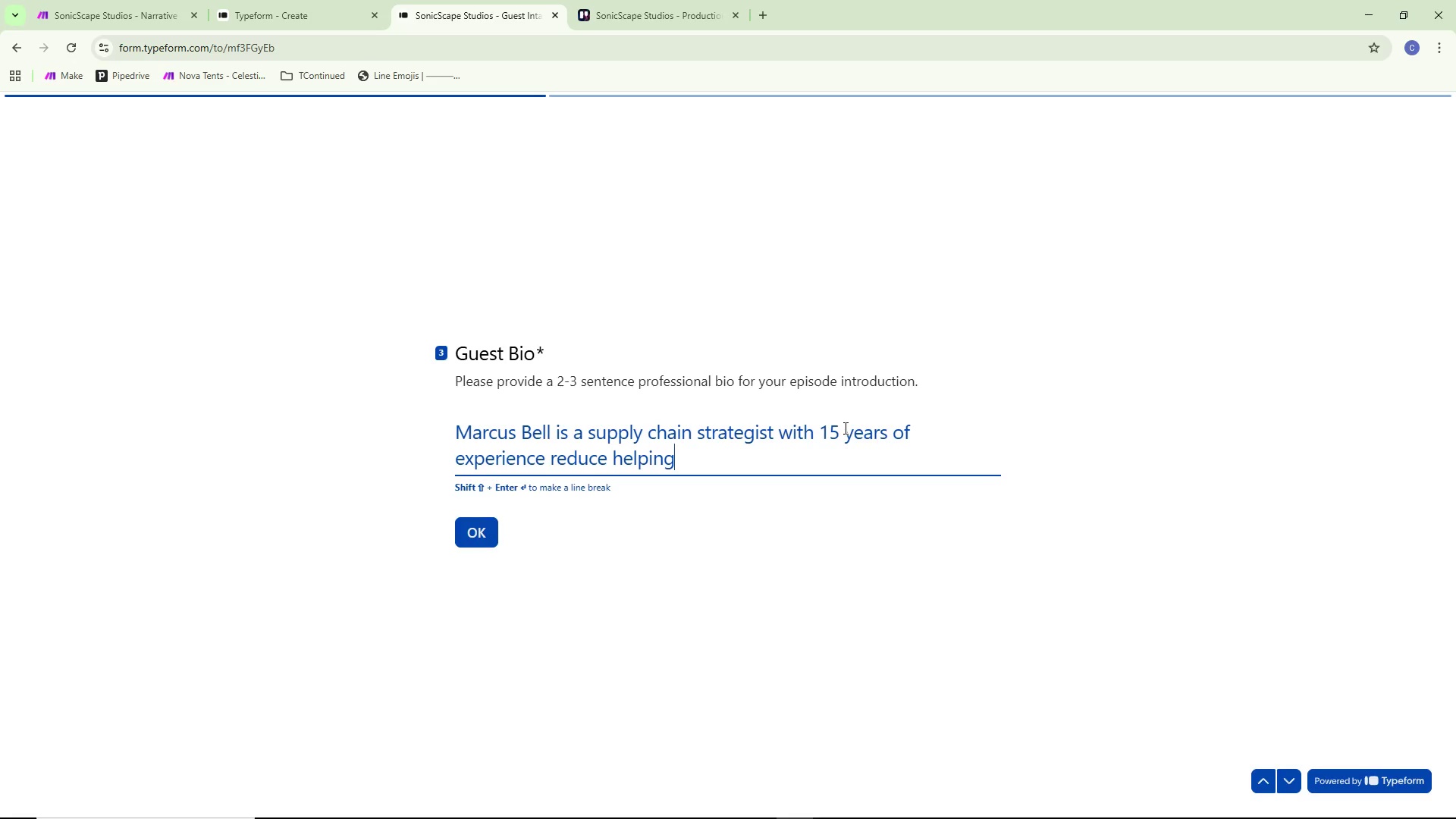 
key(Control+Backspace)
 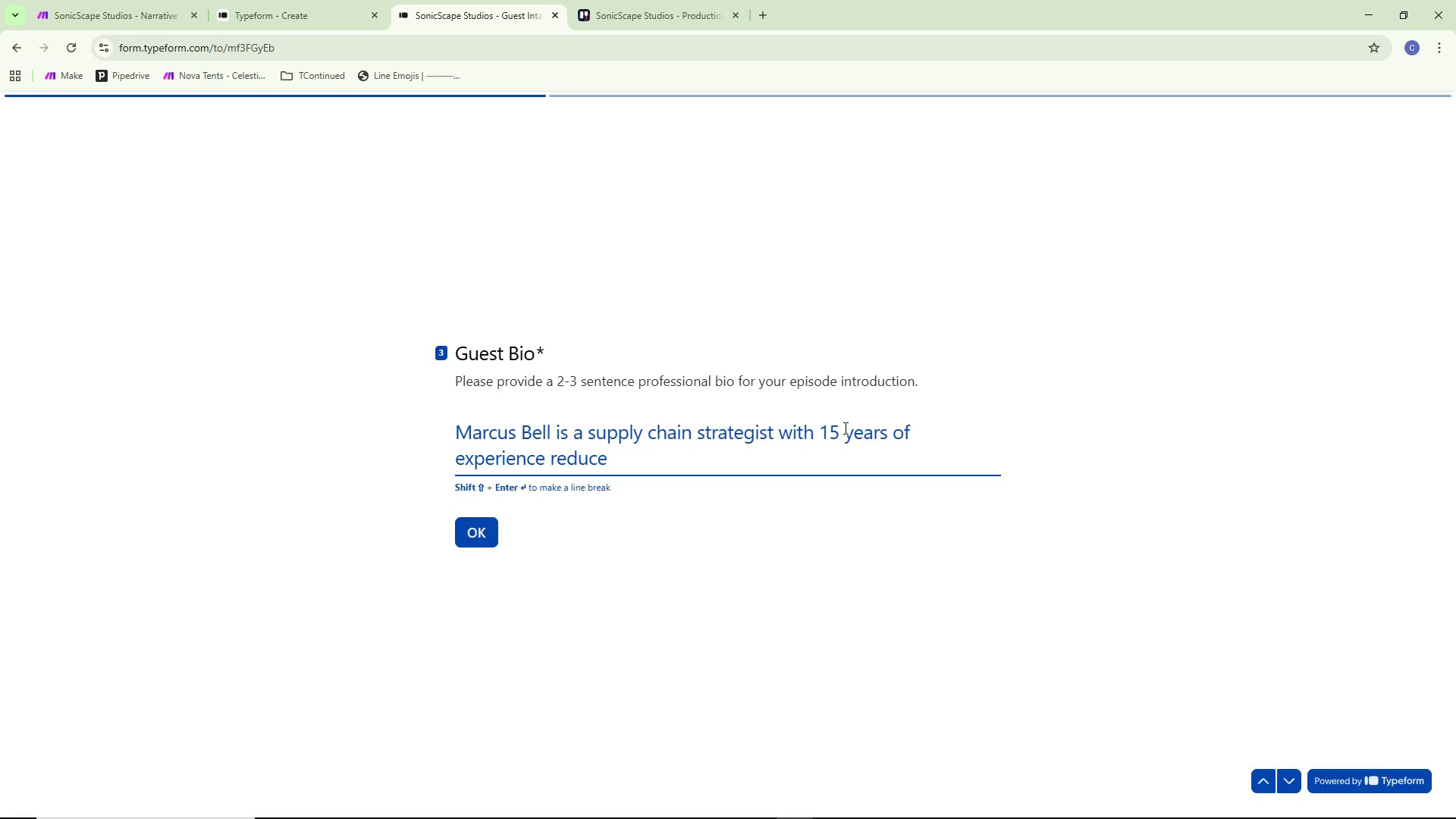 
key(Control+ControlLeft)
 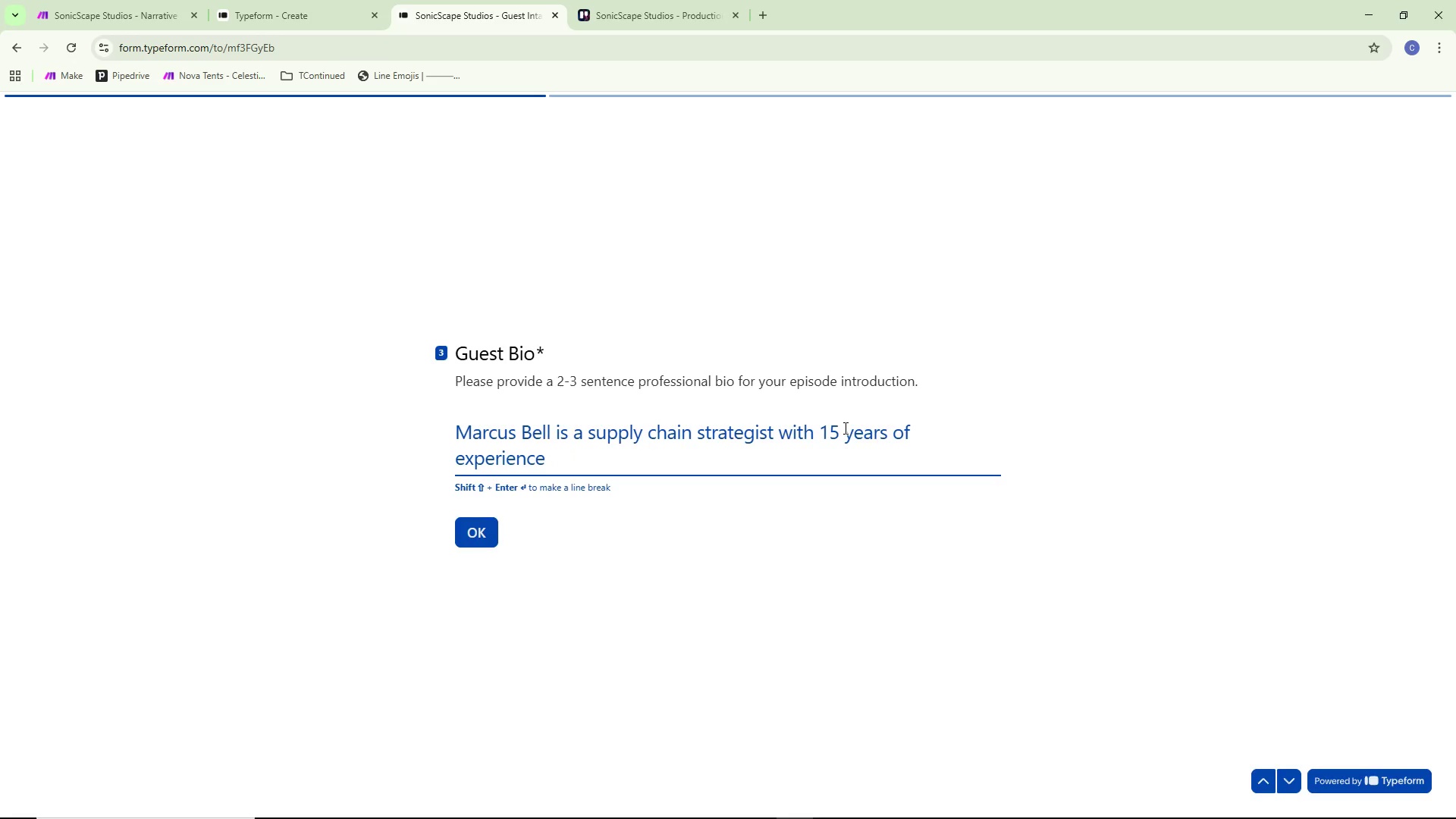 
key(Control+Backspace)
 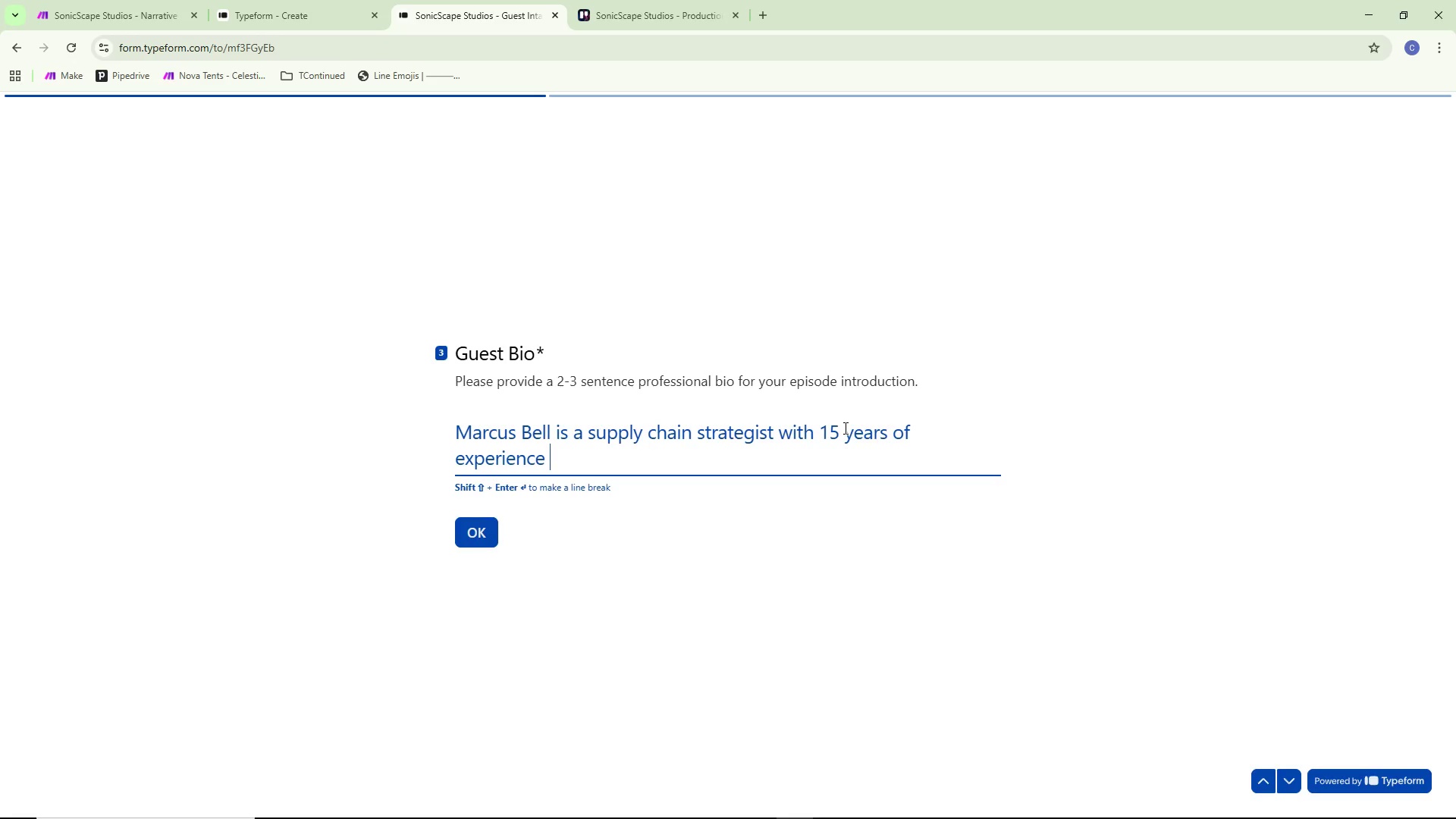 
type(helping Fortune 500 companies reduce operational waste. He is the author of two published busness)
key(Backspace)
key(Backspace)
key(Backspace)
key(Backspace)
type(inesss)
 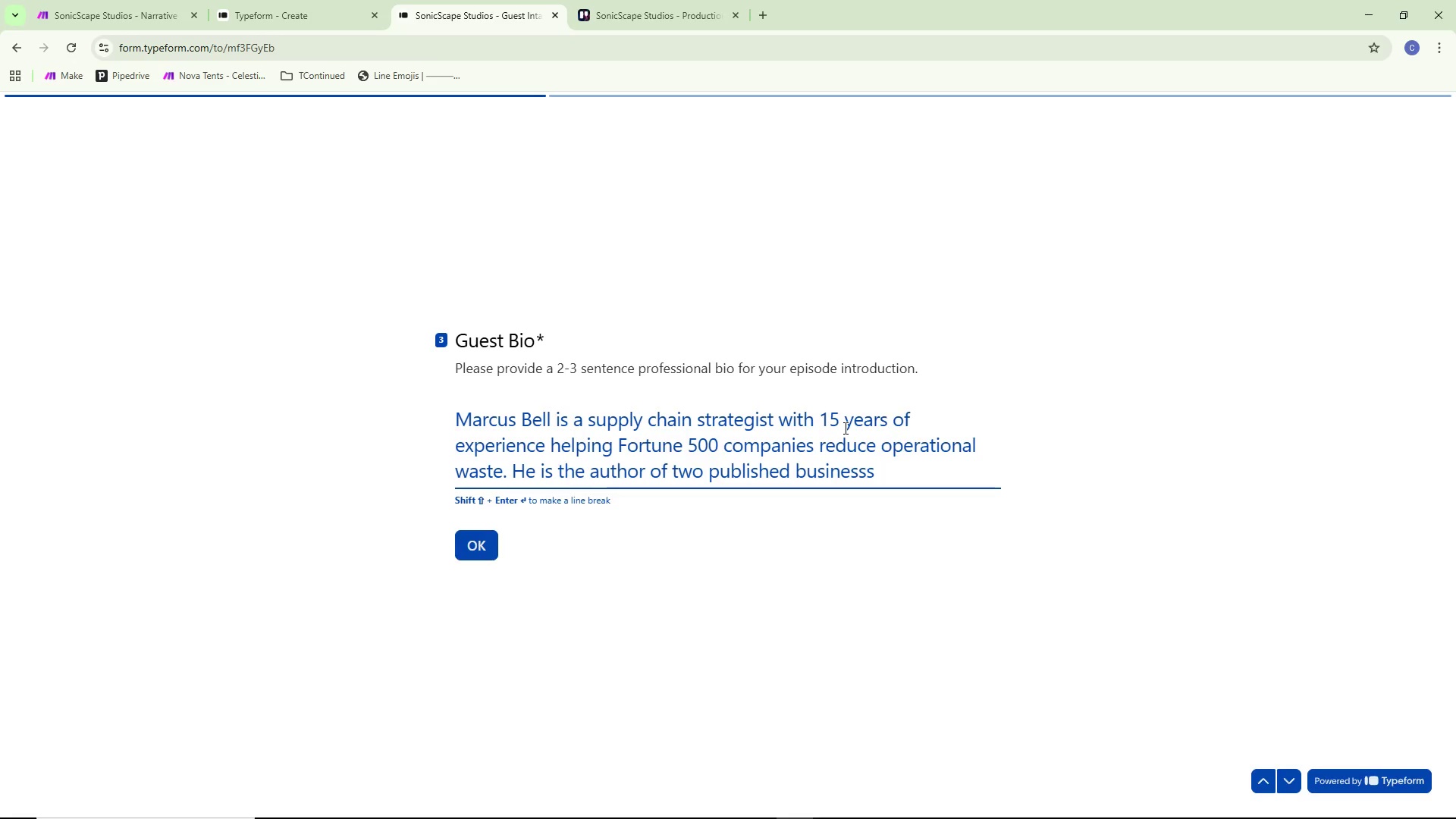 
wait(8.7)
 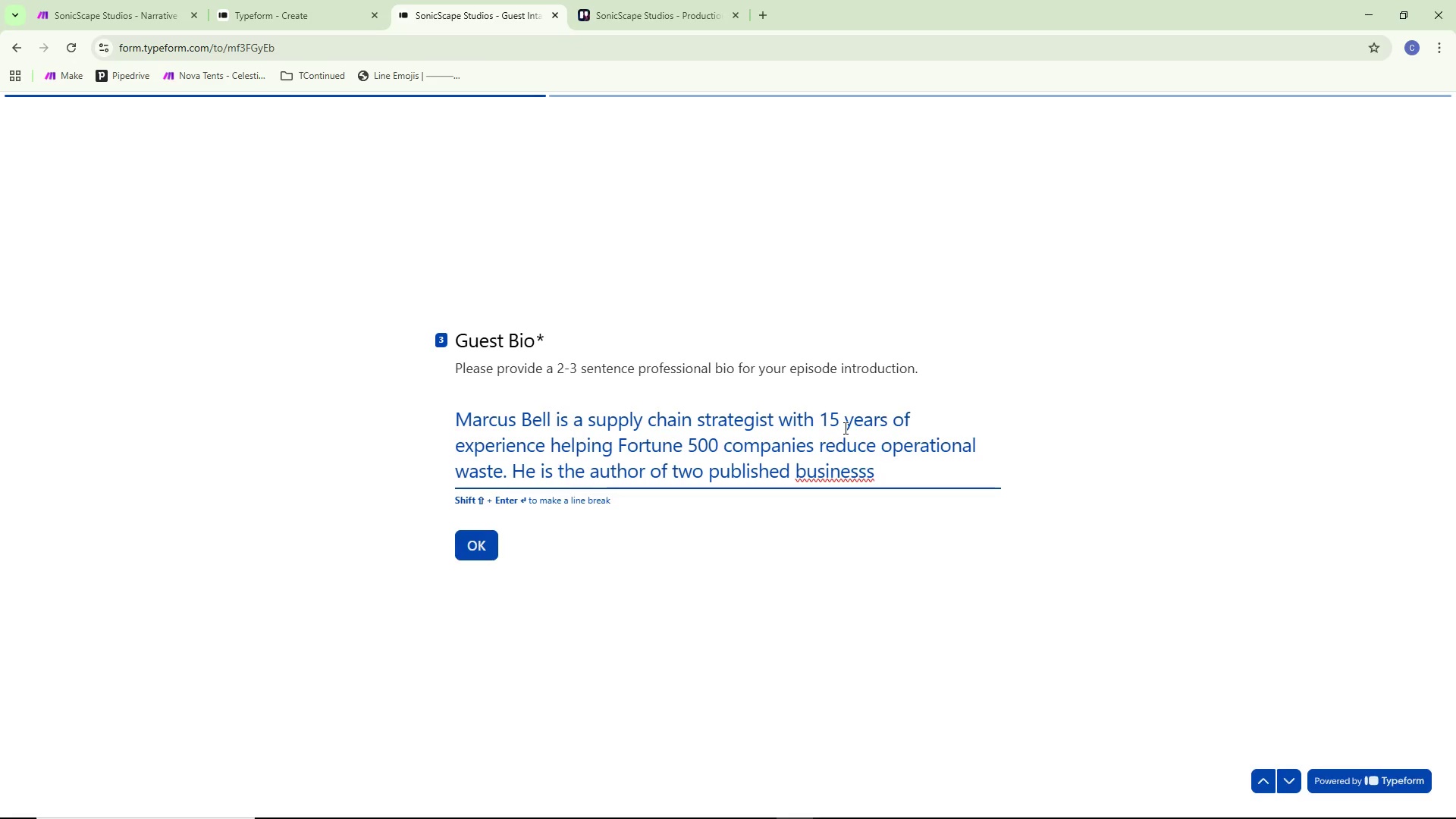 
key(Backspace)
type( books and a frequent keynote speaker.)
key(NumpadEnter)
 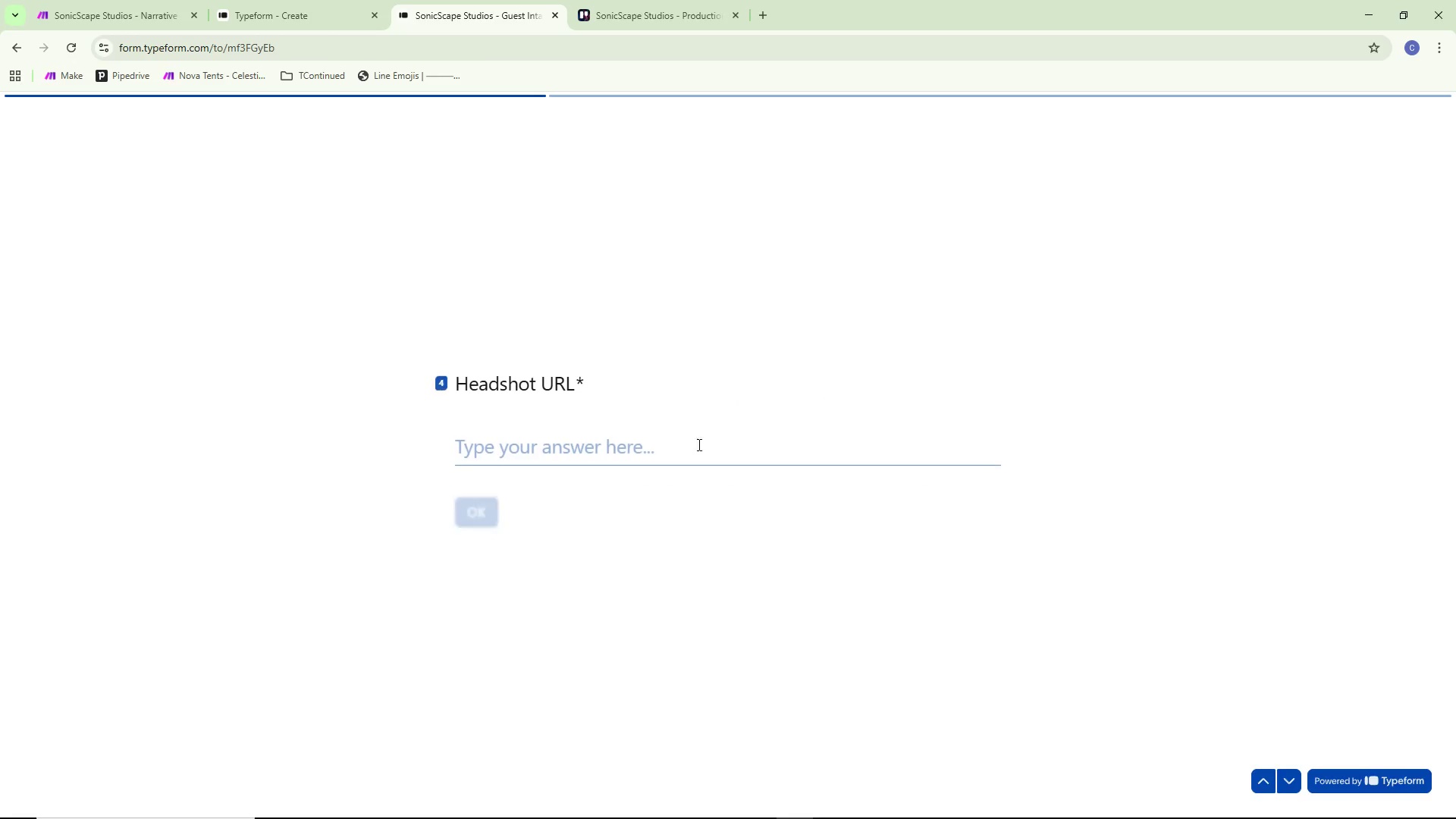 
left_click([635, 447])
 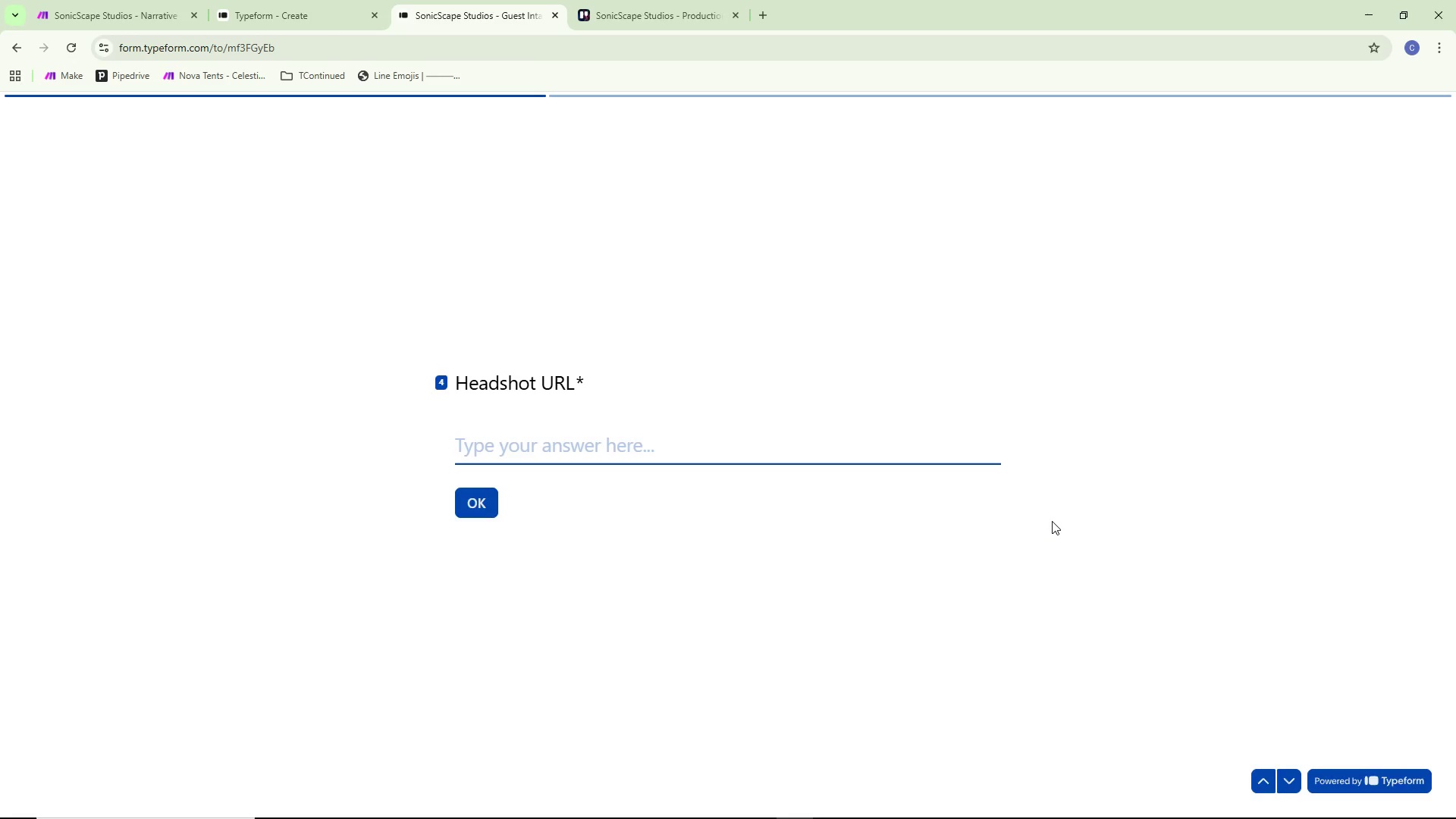 
type(hhh)
key(Backspace)
key(Backspace)
type(ttps://frive.google.com/file/d/marcus)
 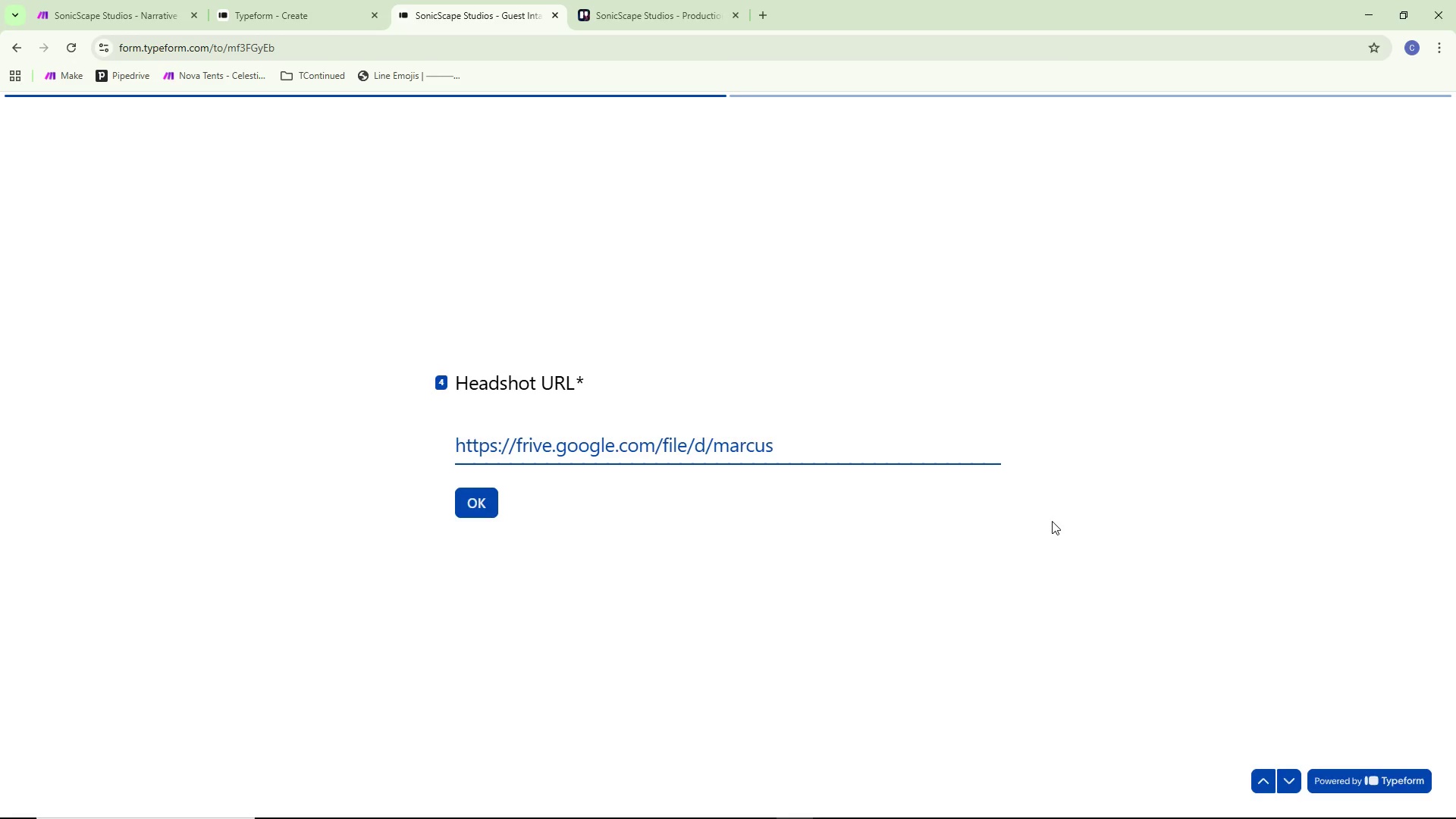 
type(-headshot)
 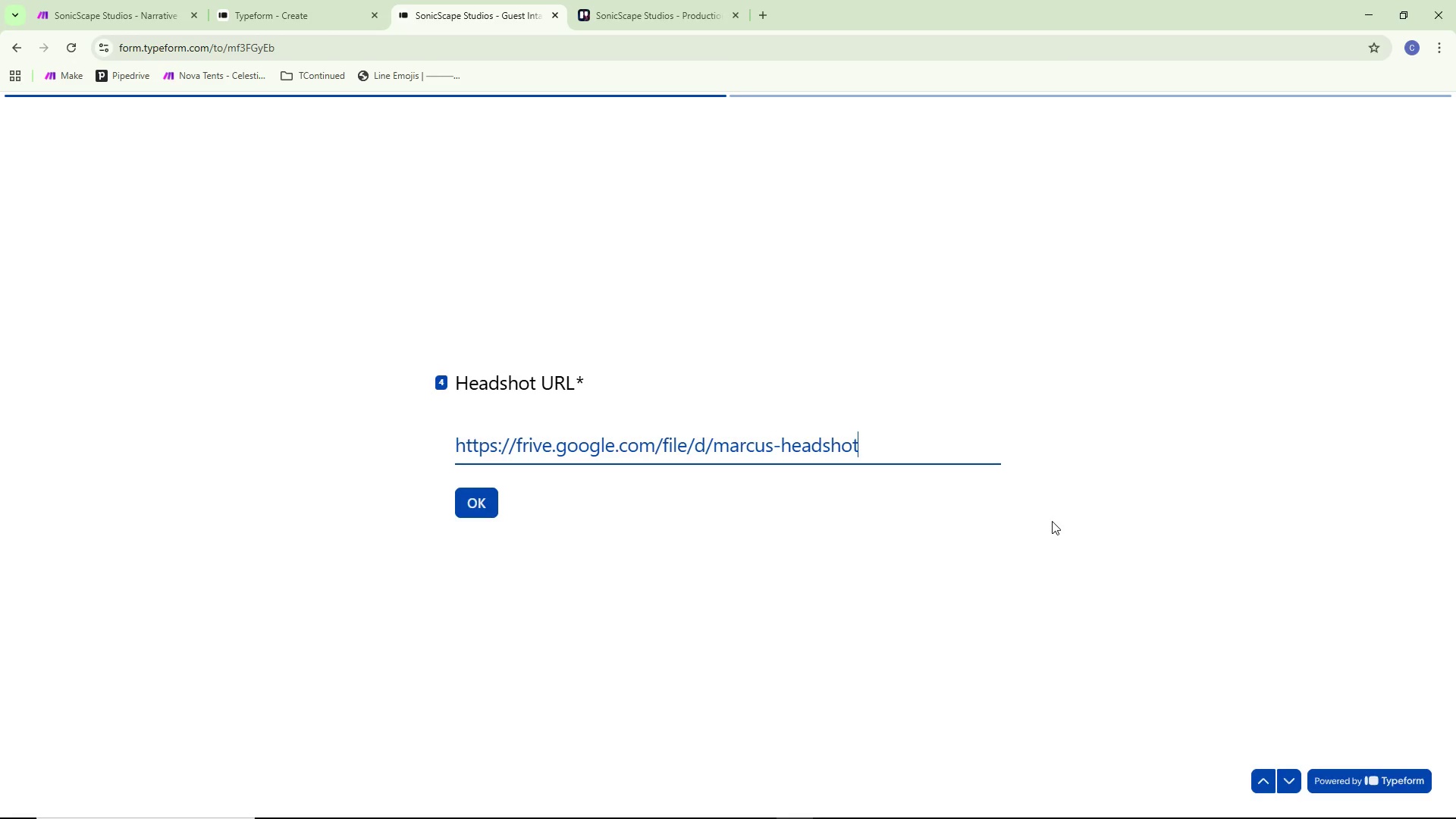 
type(-url)
 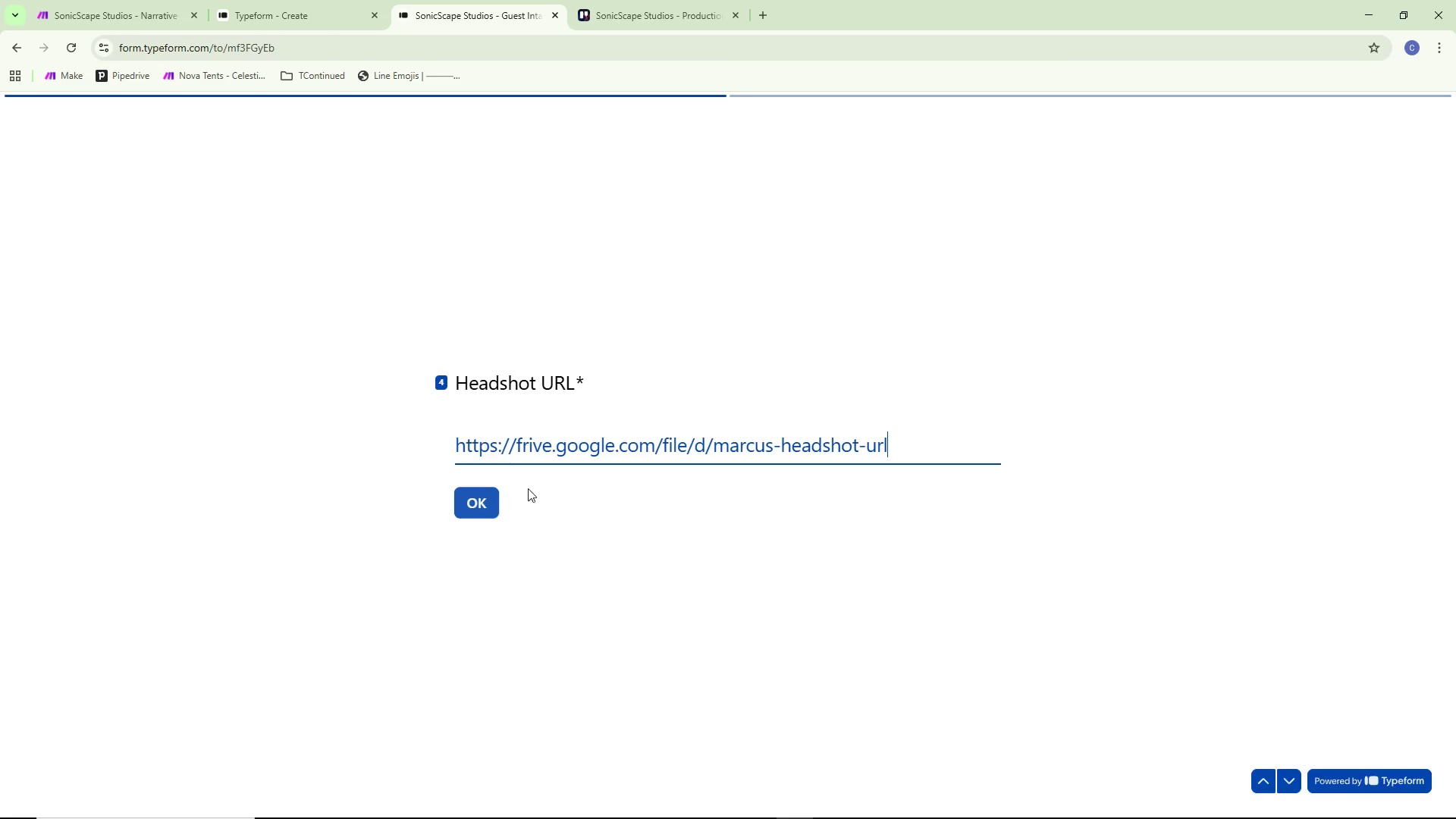 
wait(5.97)
 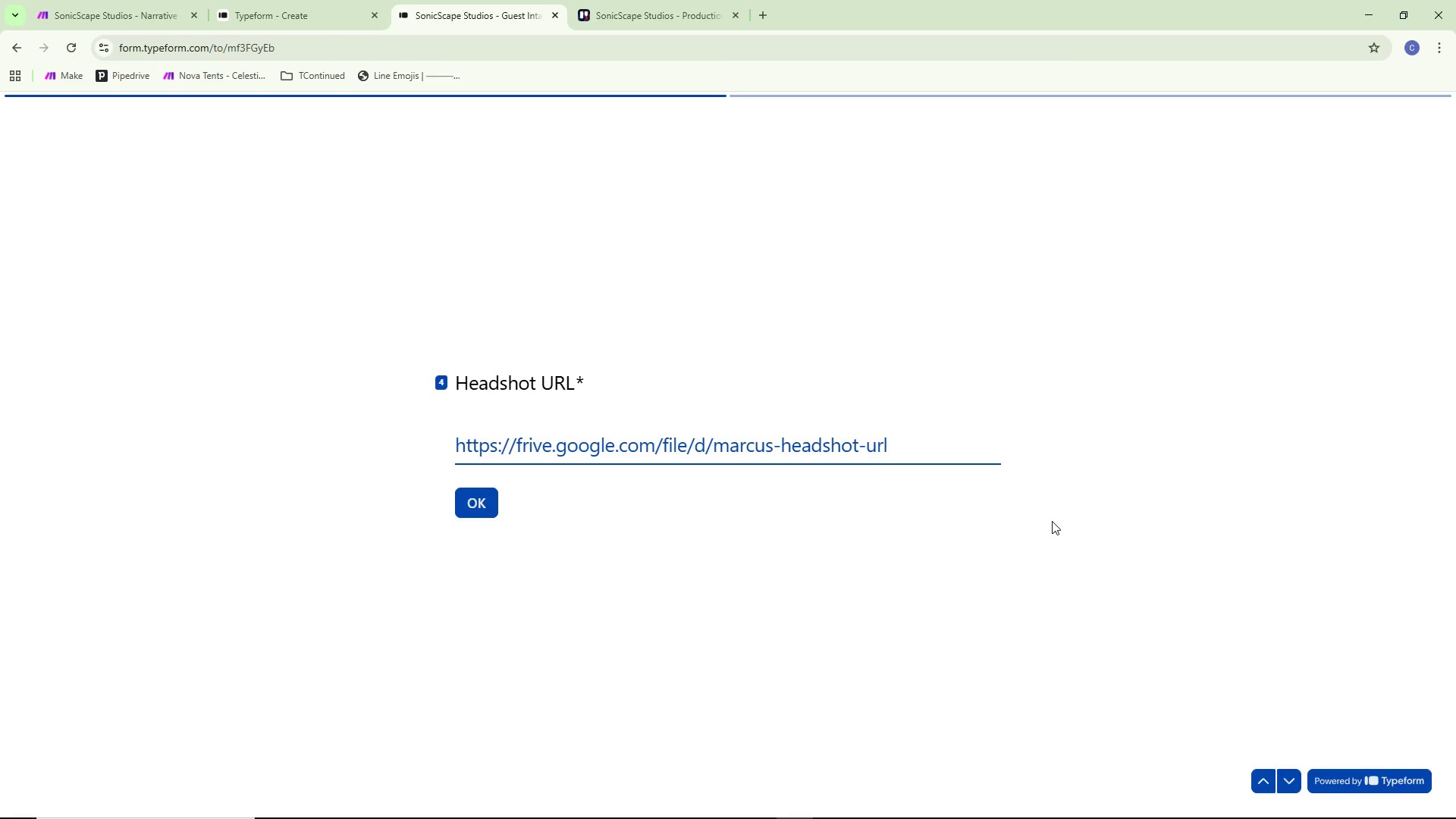 
left_click([521, 447])
 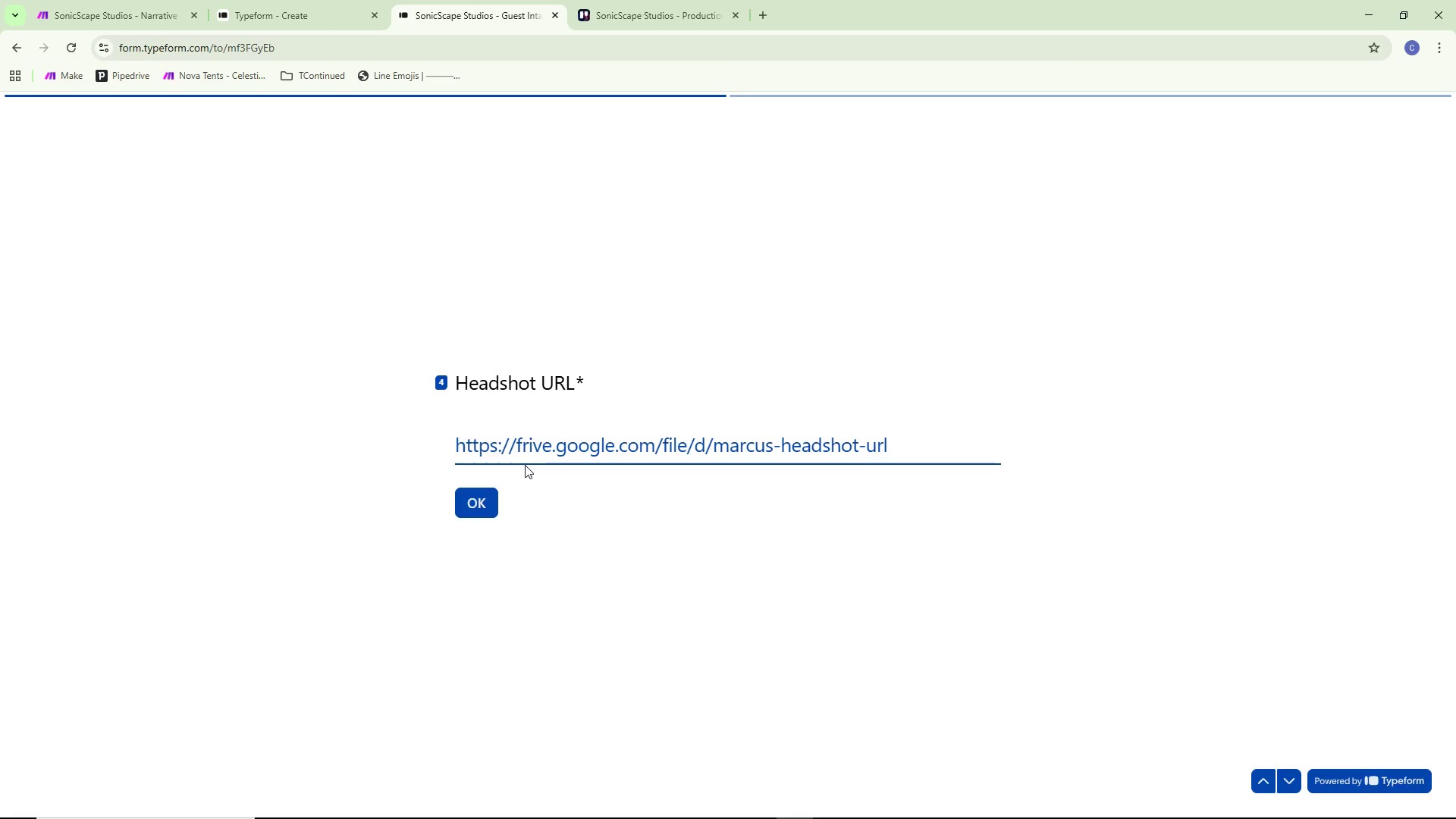 
key(Backspace)
 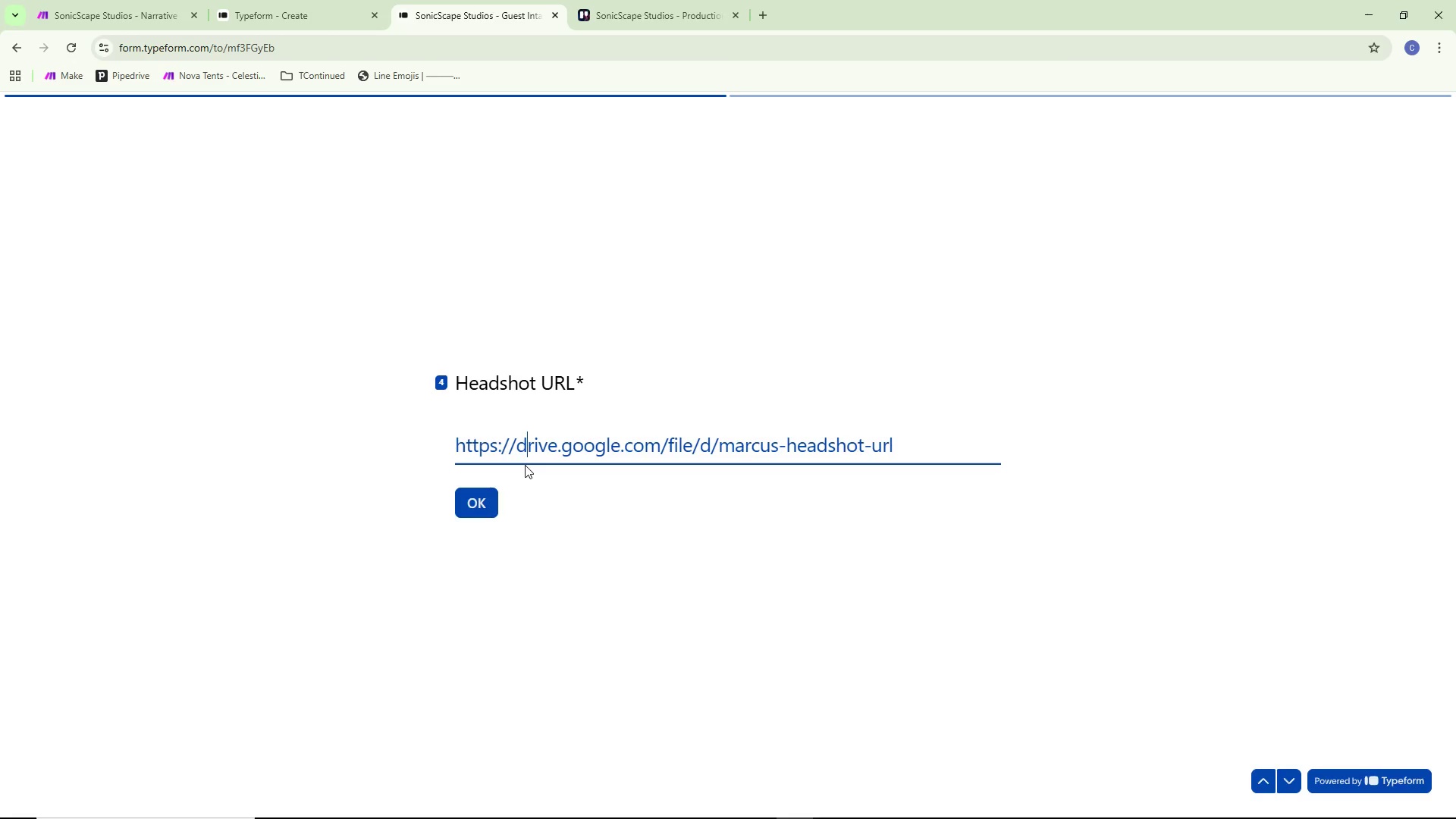 
key(D)
 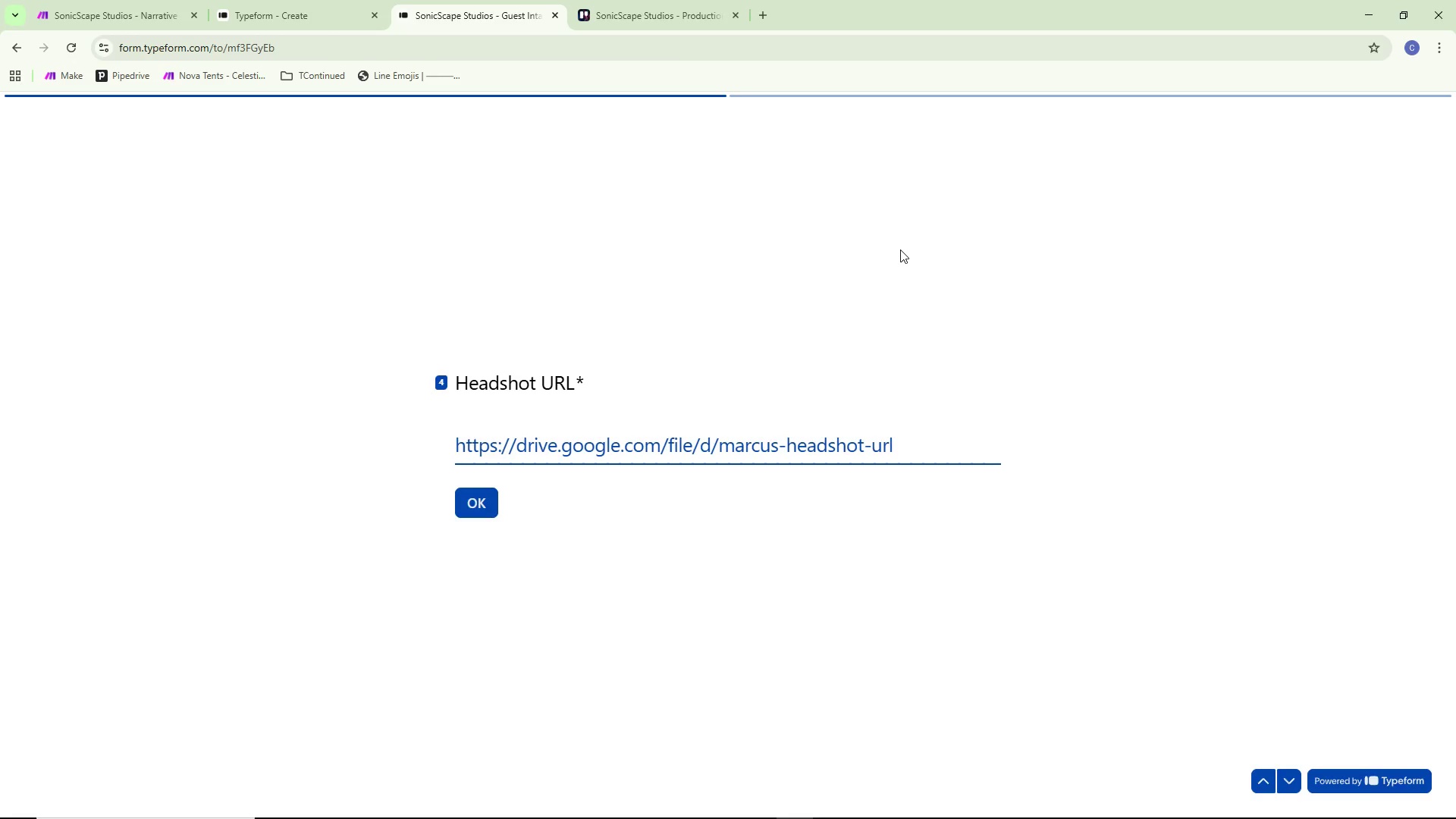 
wait(10.25)
 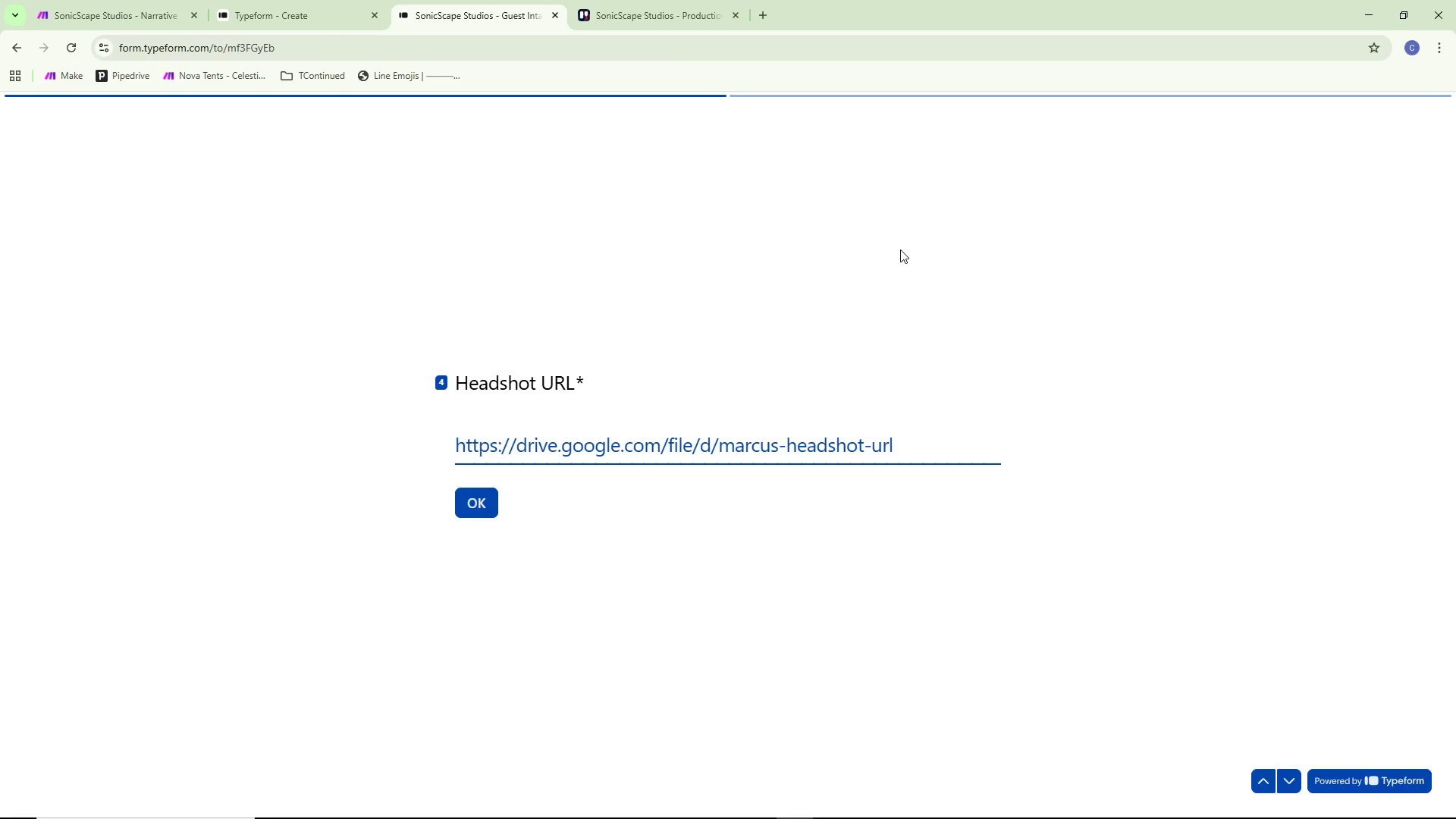 
key(NumpadEnter)
 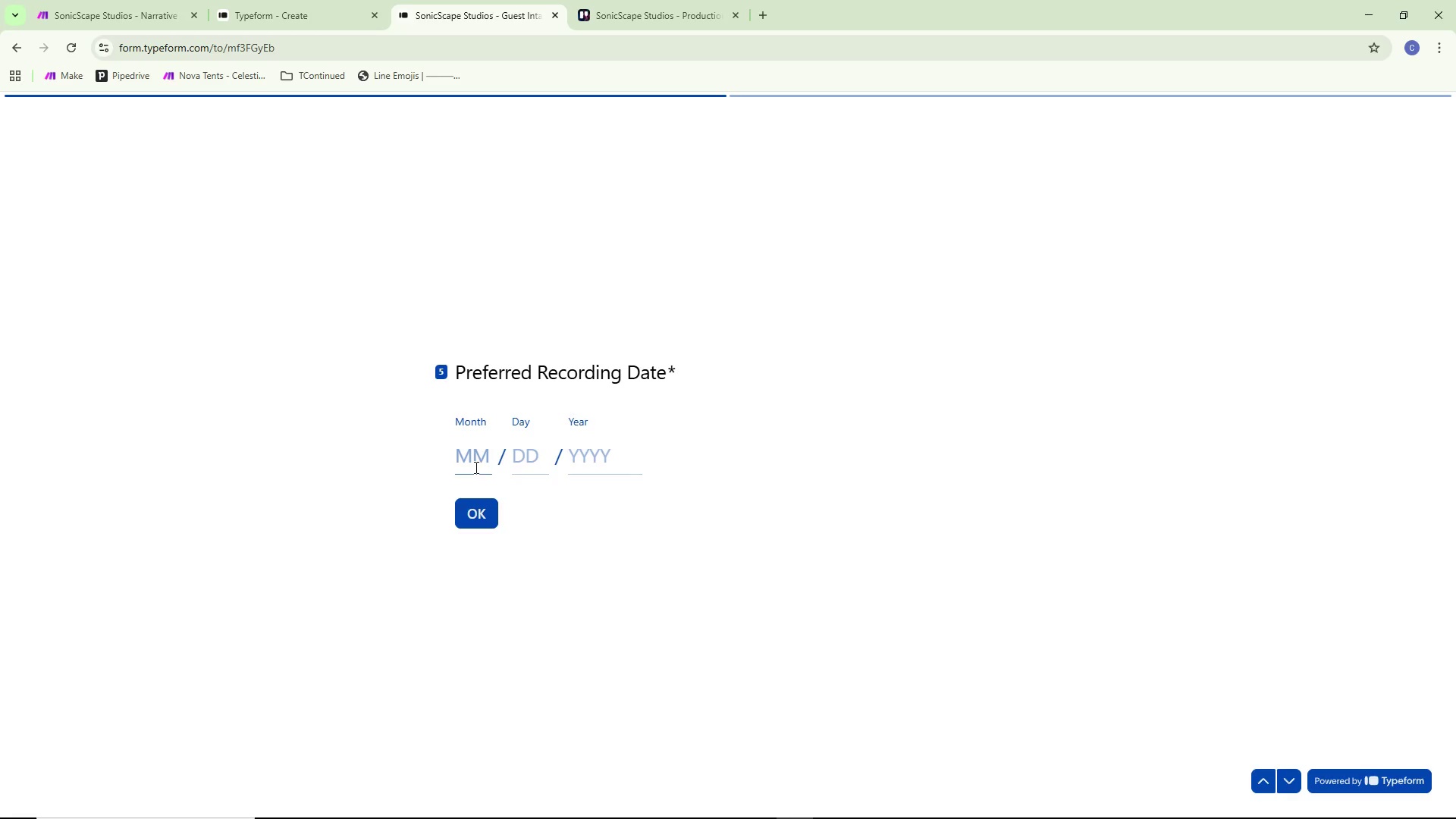 
wait(5.09)
 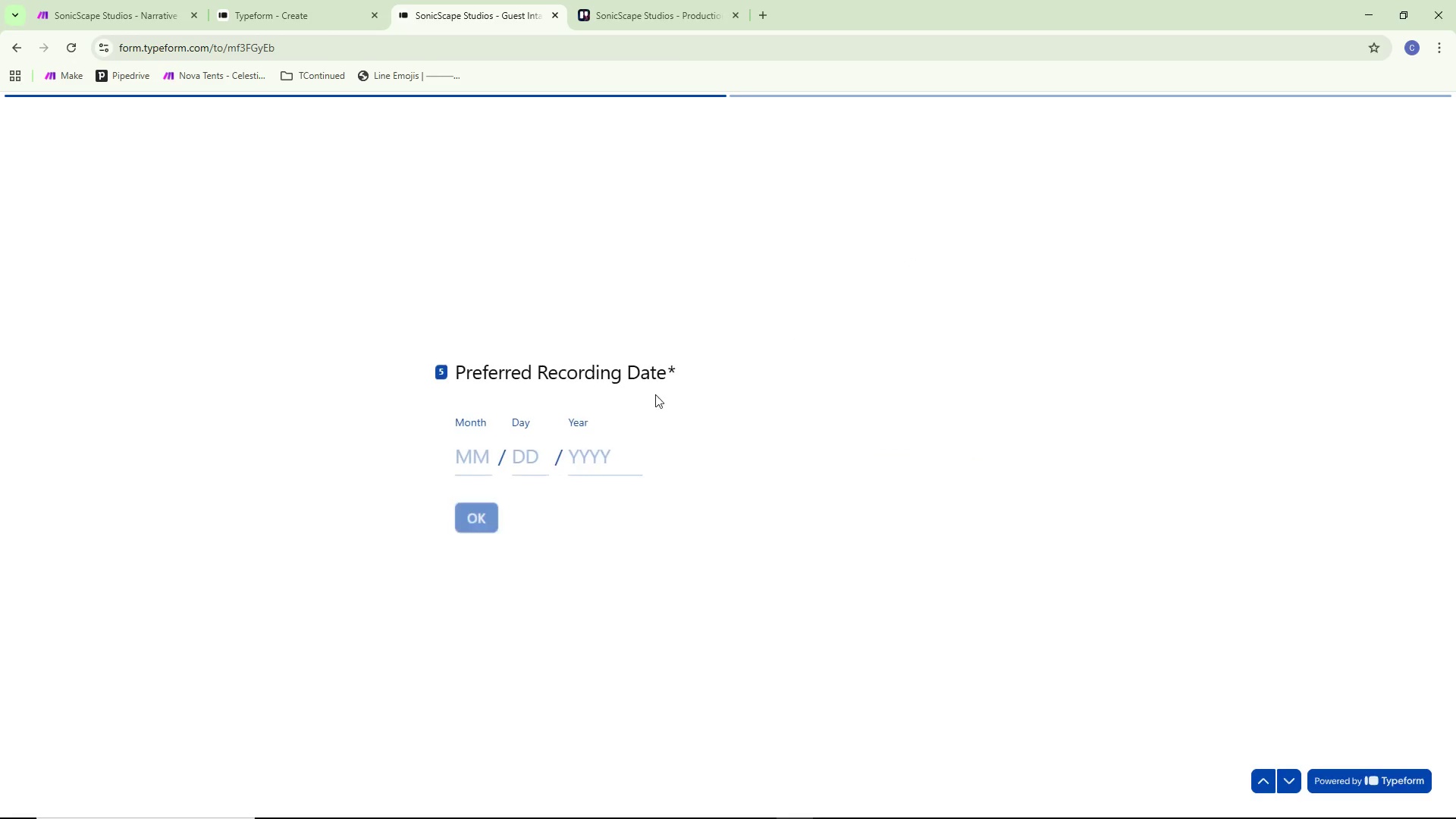 
left_click([483, 464])
 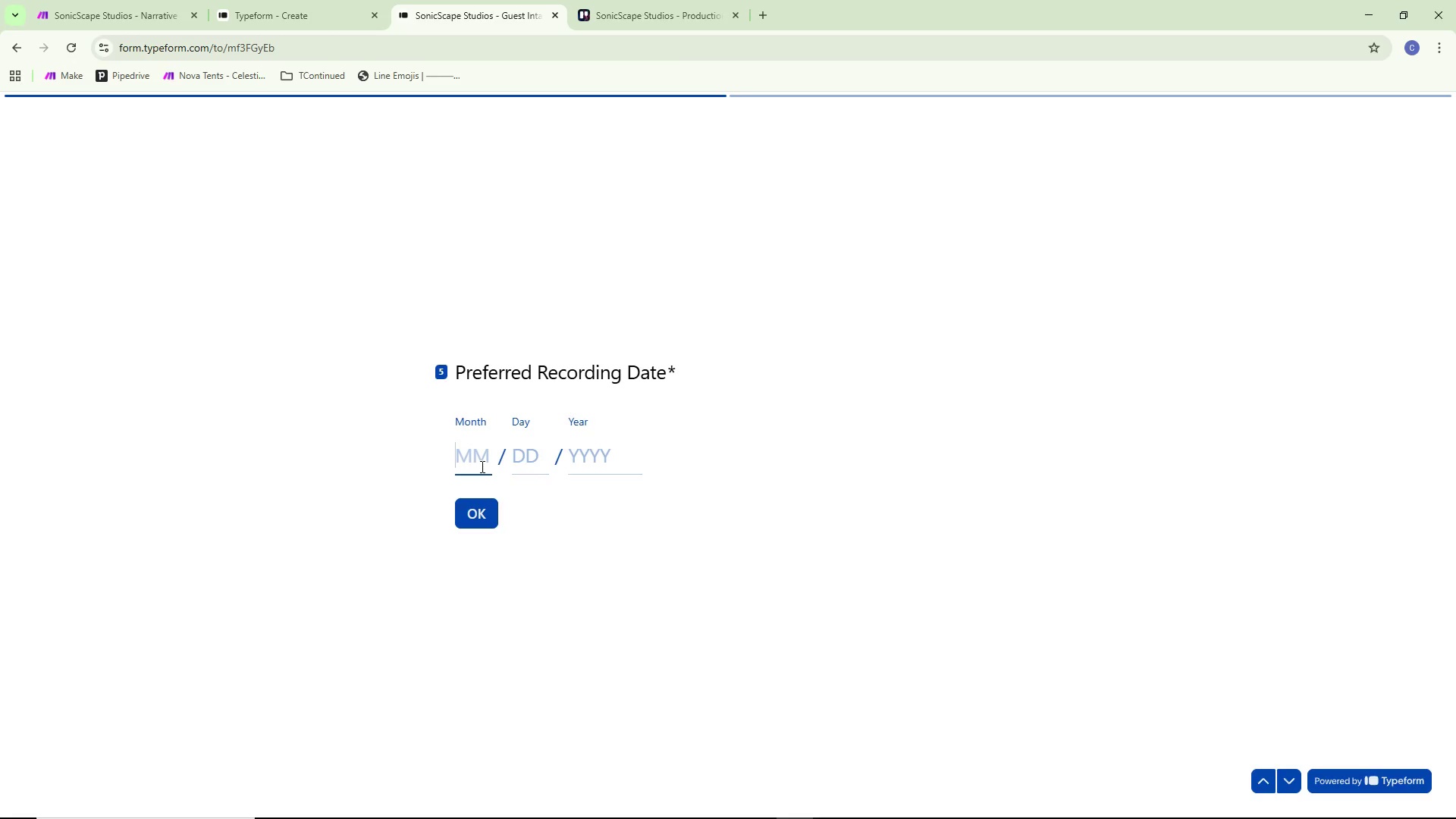 
key(5)
 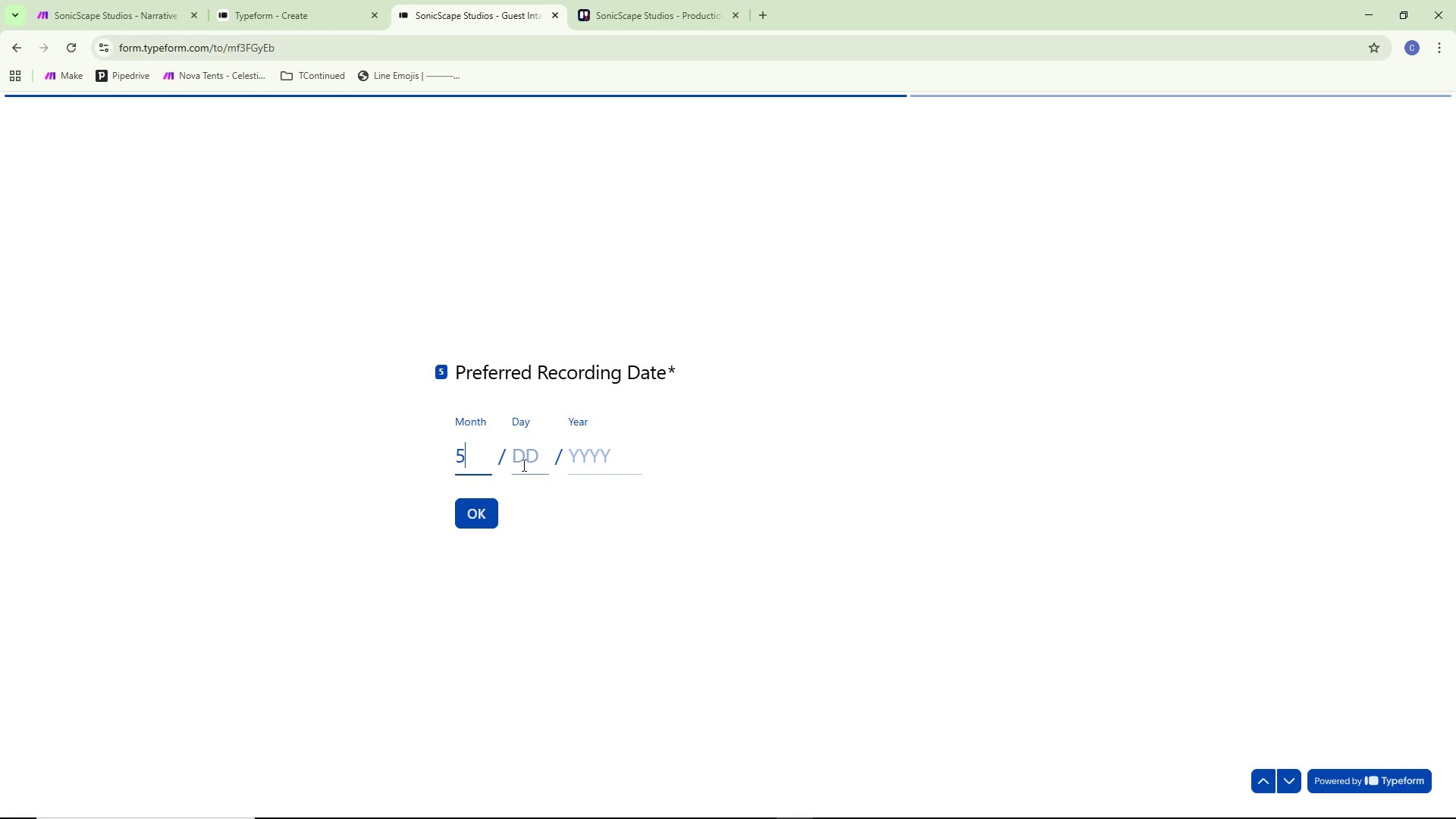 
left_click([525, 460])
 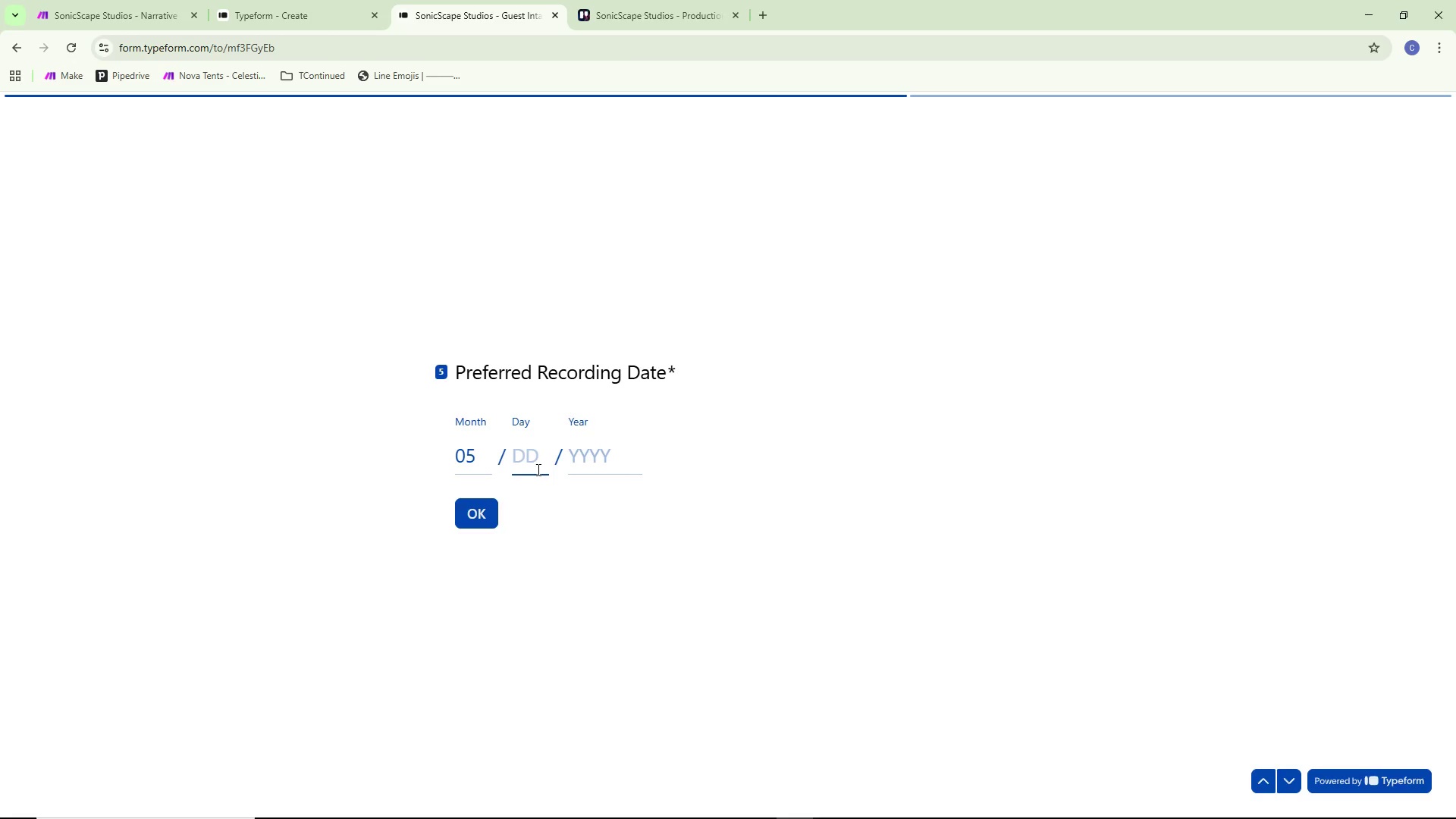 
wait(5.06)
 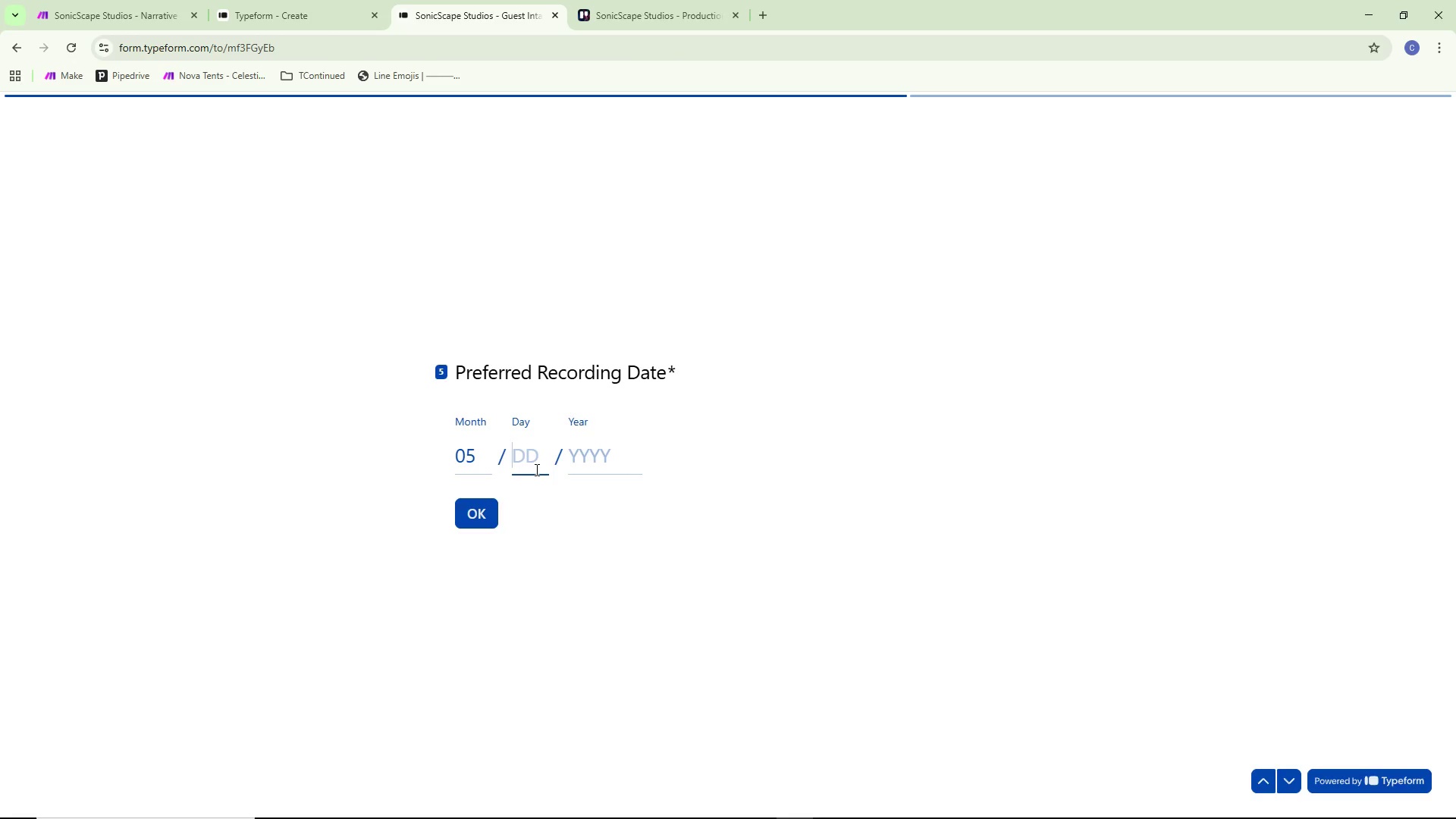 
key(1)
 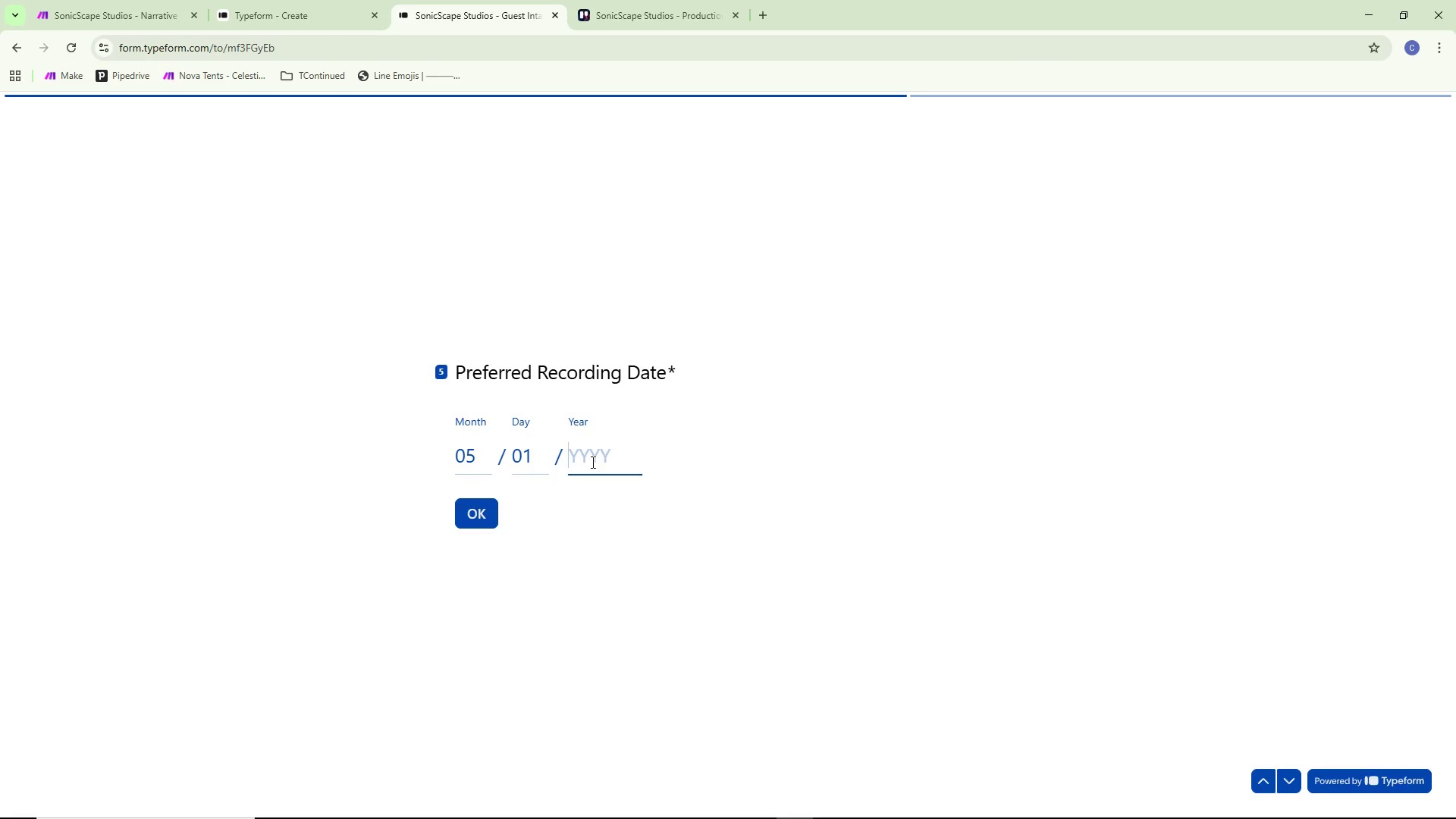 
type(2026)
 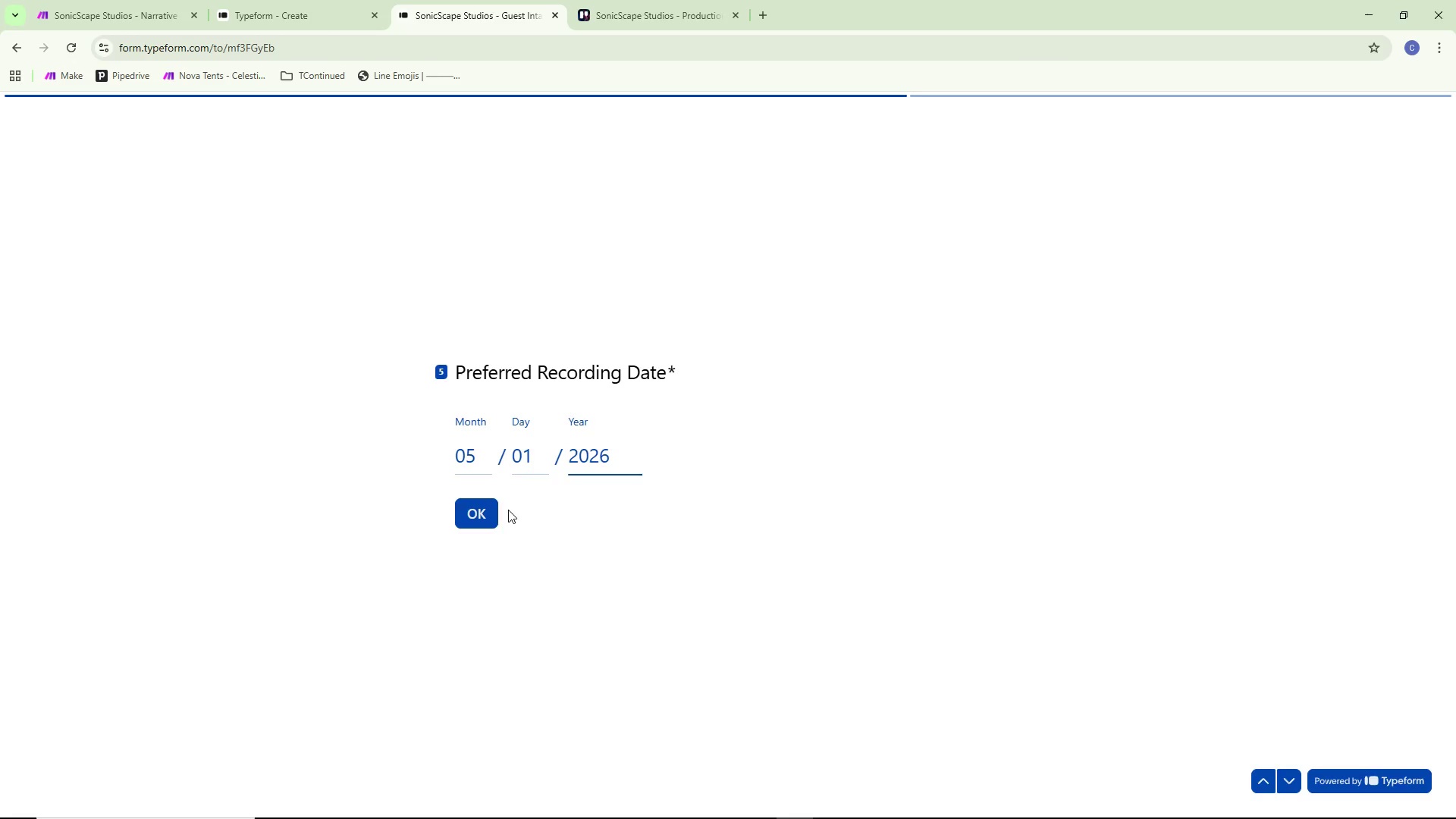 
left_click([489, 511])
 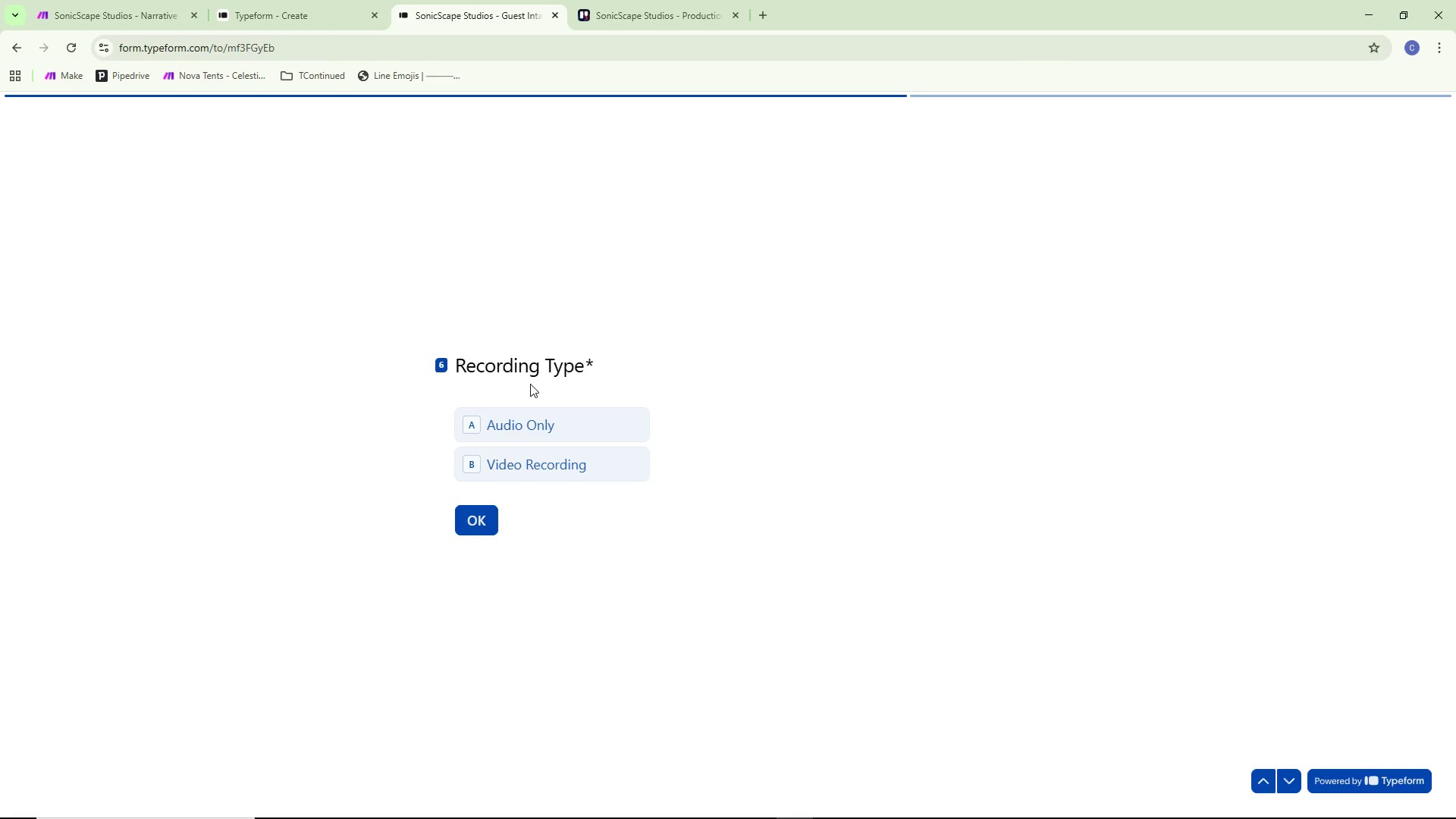 
left_click([505, 435])
 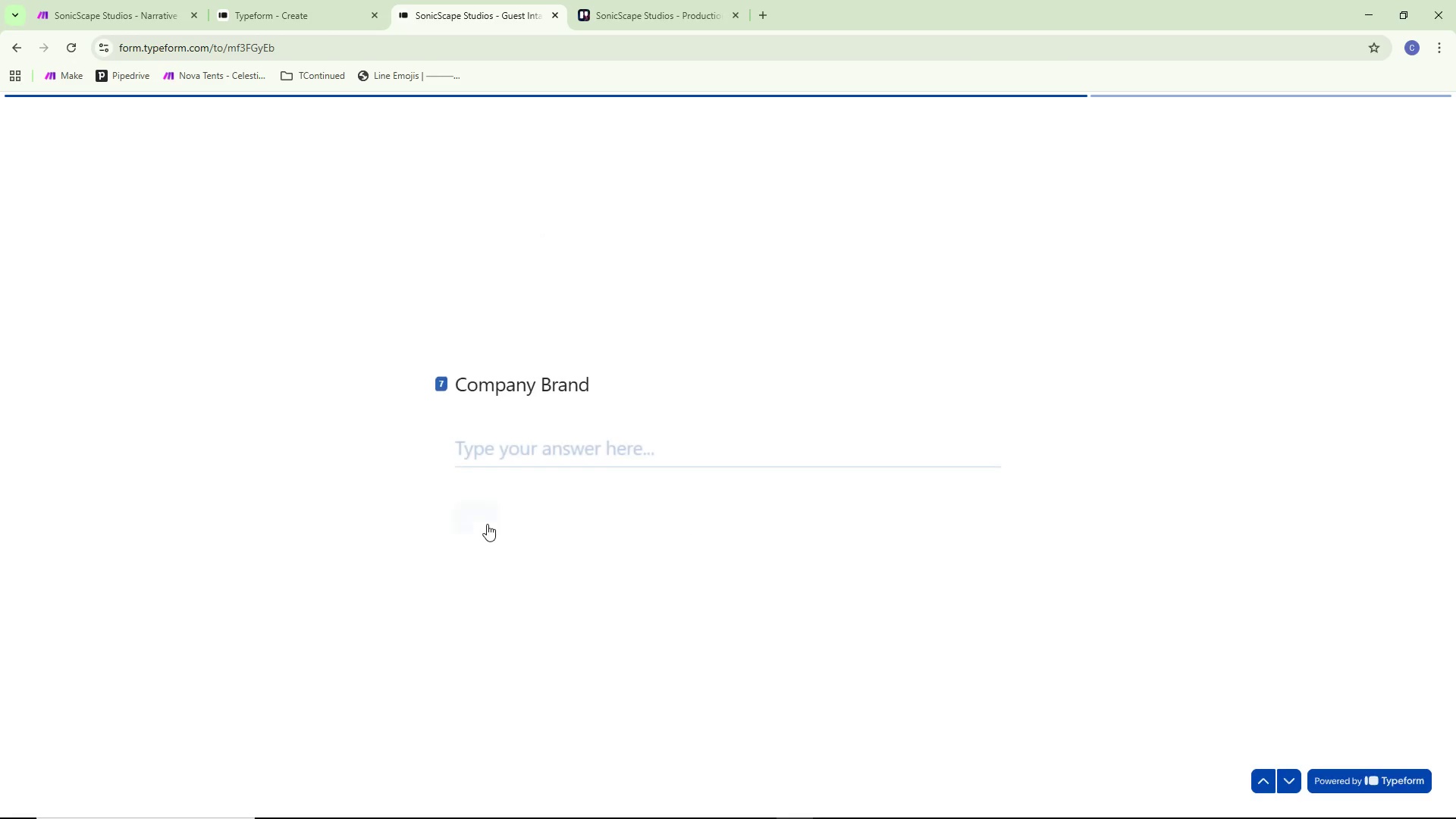 
left_click([567, 453])
 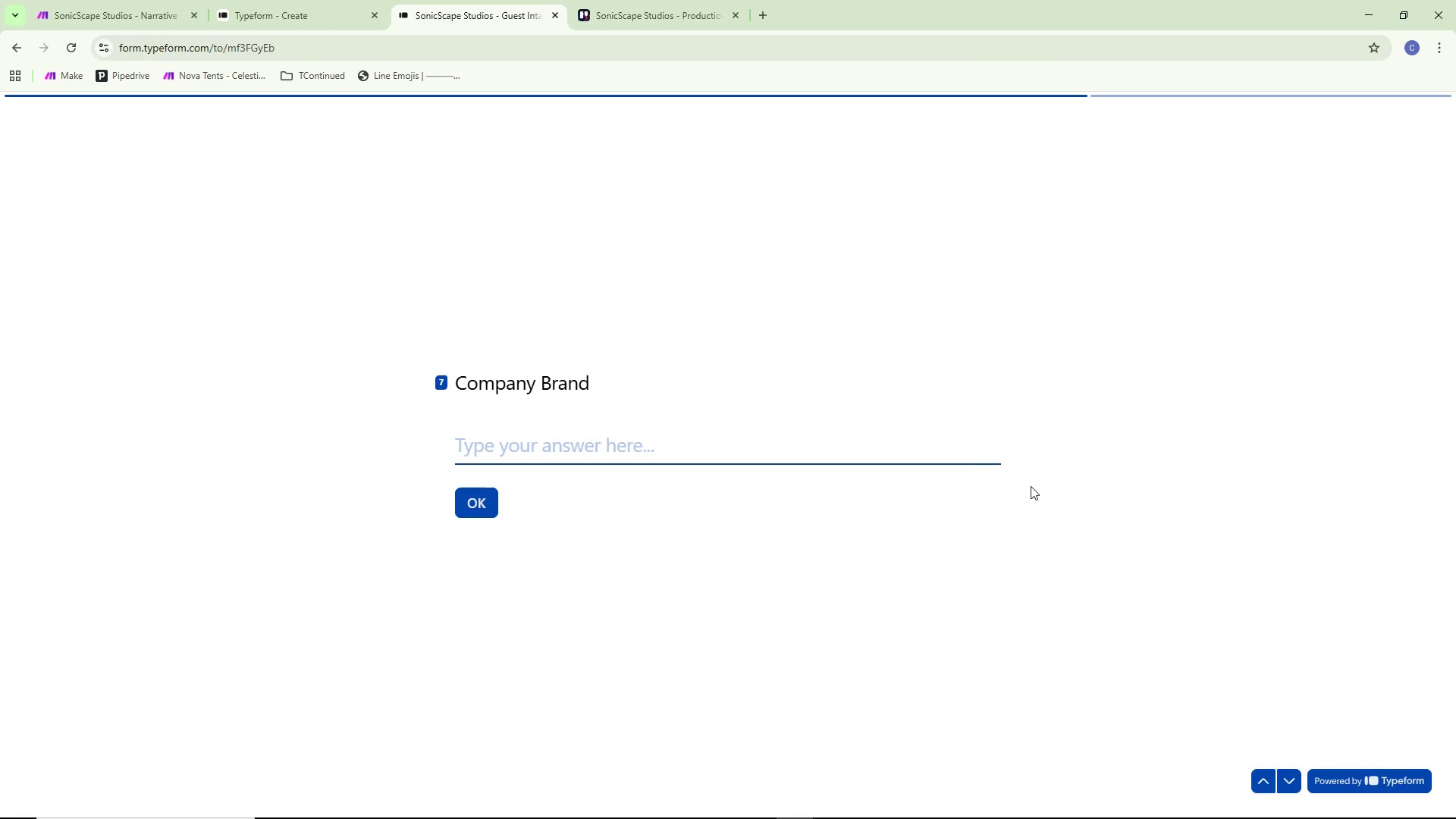 
wait(5.52)
 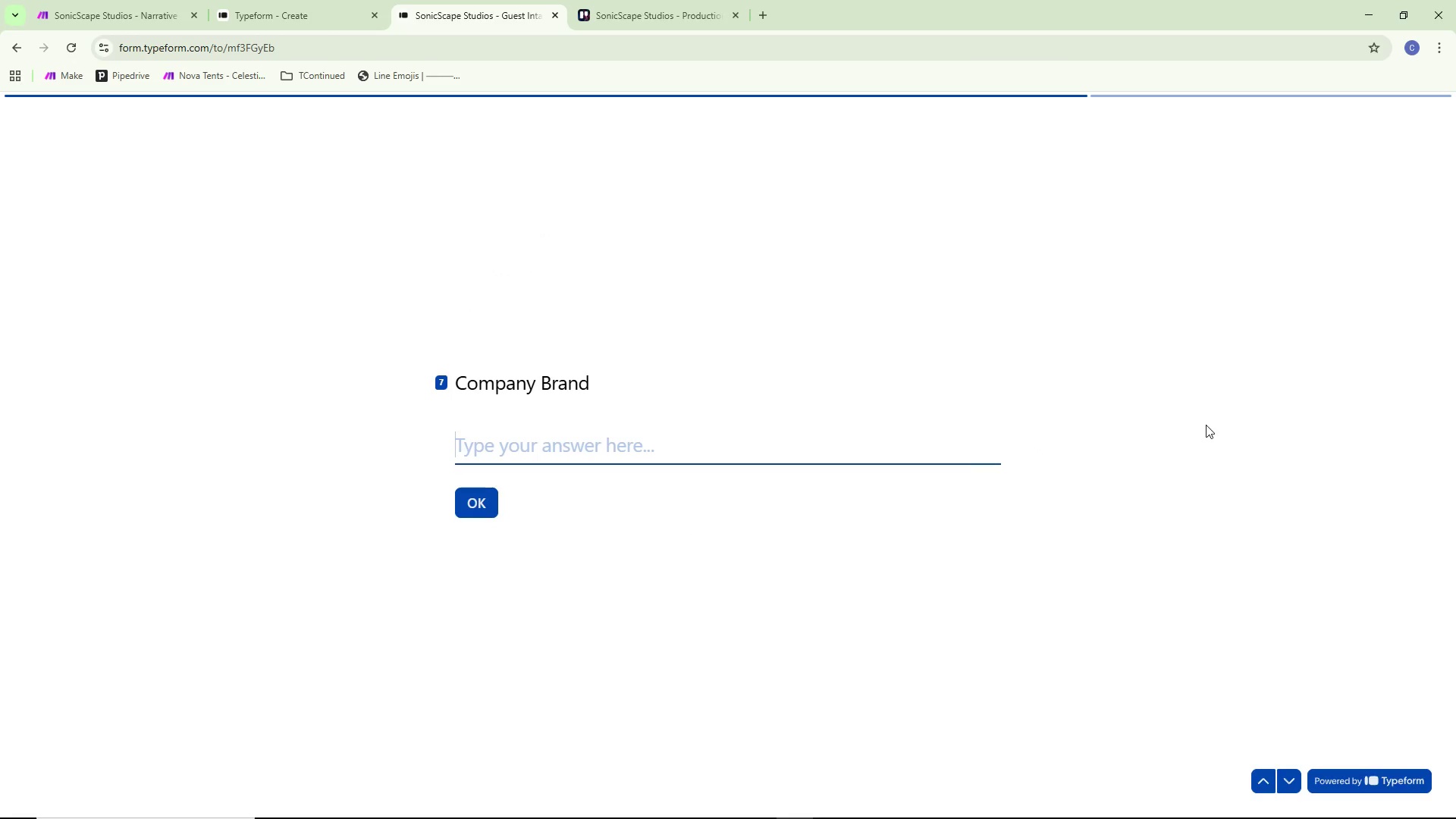 
type(Beel)
key(Backspace)
key(Backspace)
type(ll)
 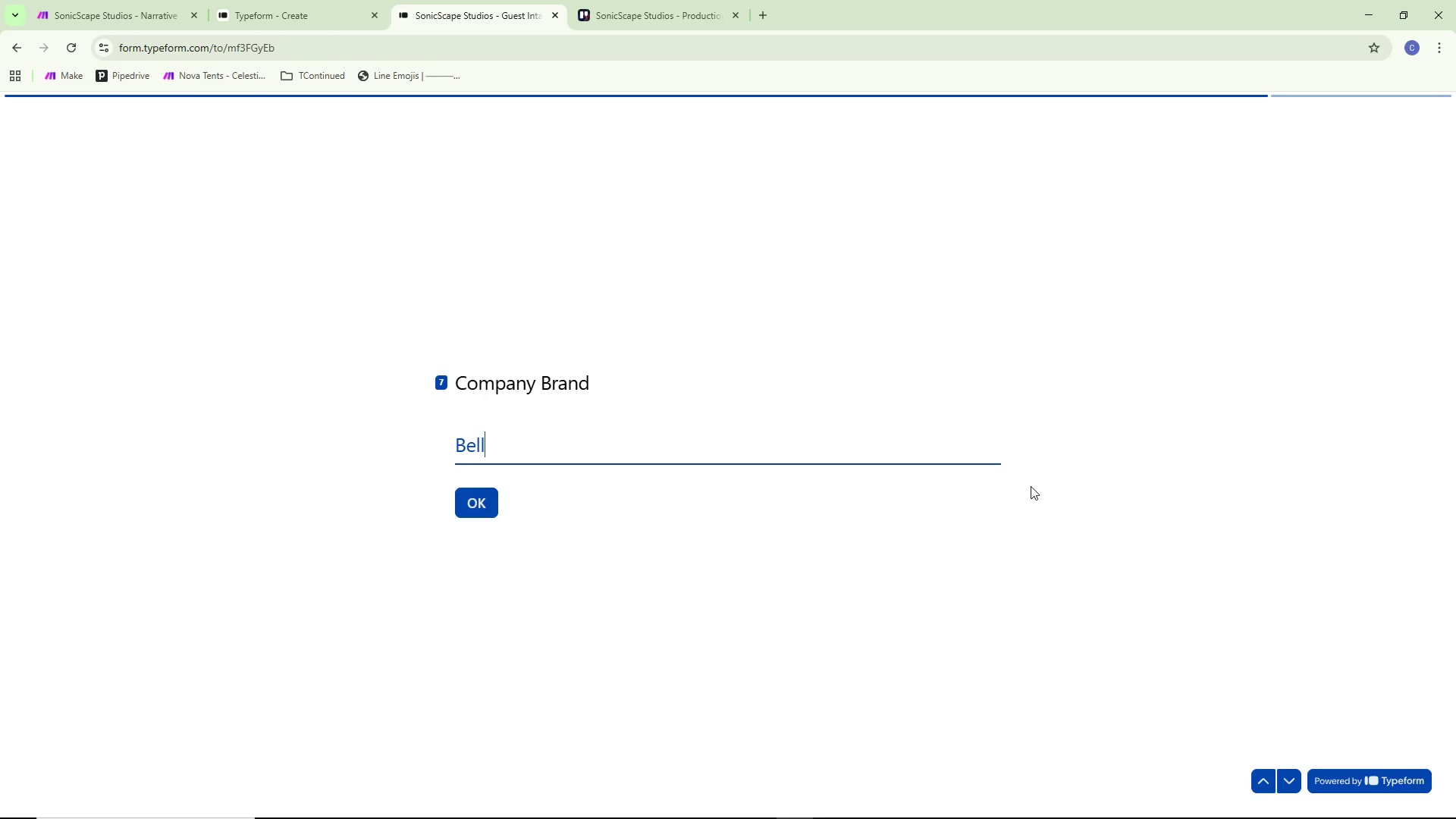 
type( Strage)
key(Backspace)
key(Backspace)
type(tef)
key(Backspace)
type(gy)
 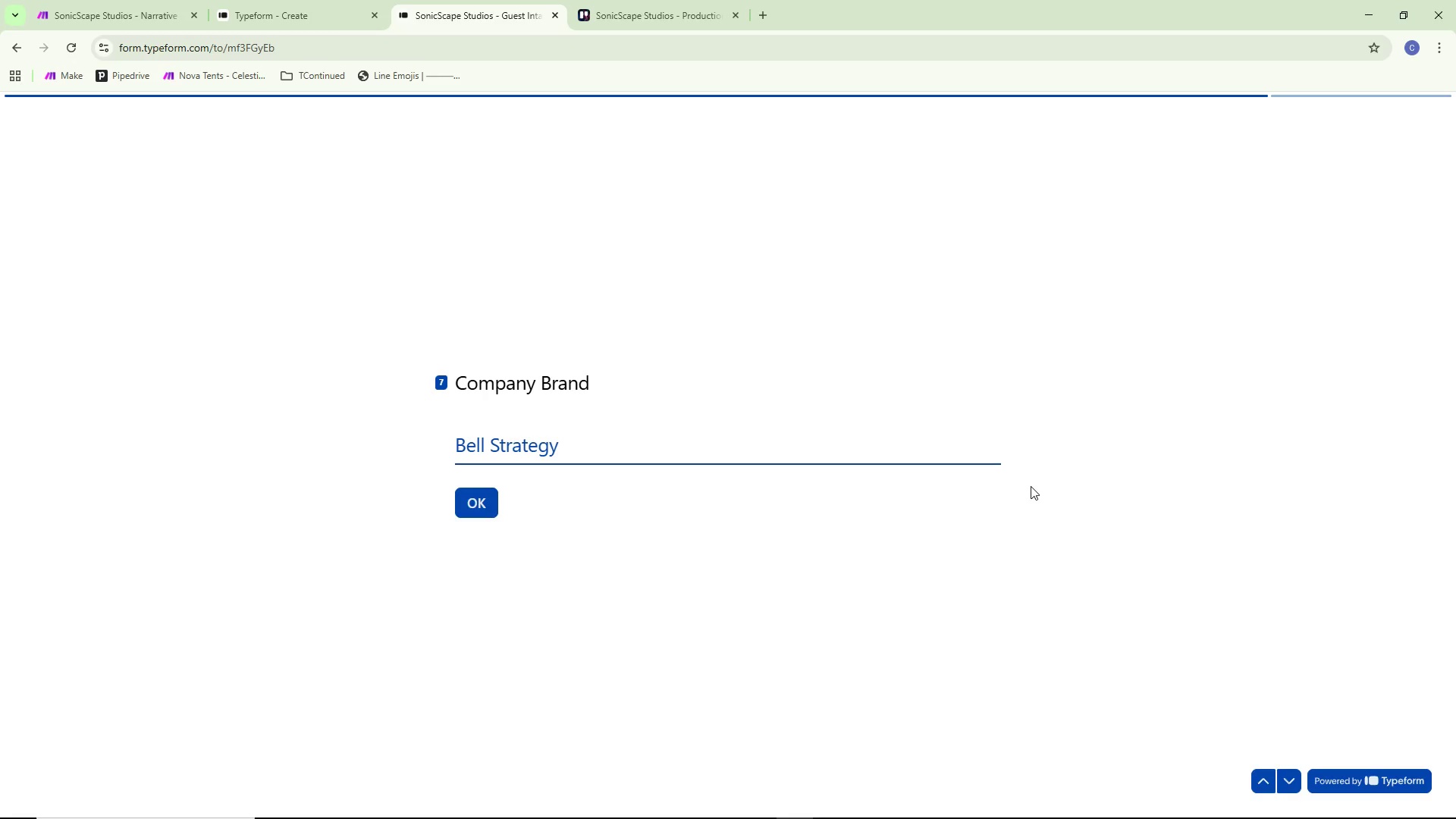 
type( Group)
 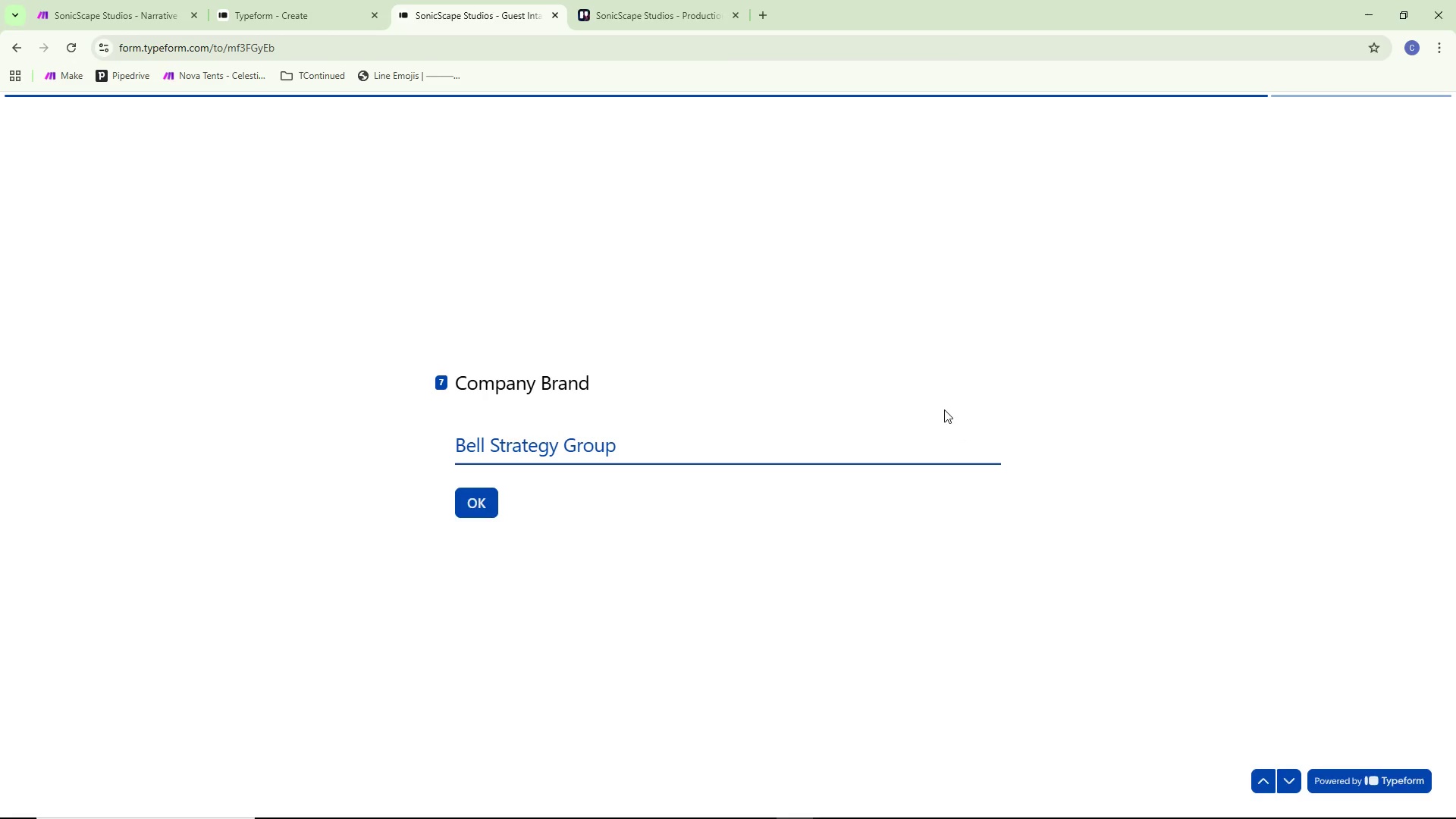 
left_click([471, 508])
 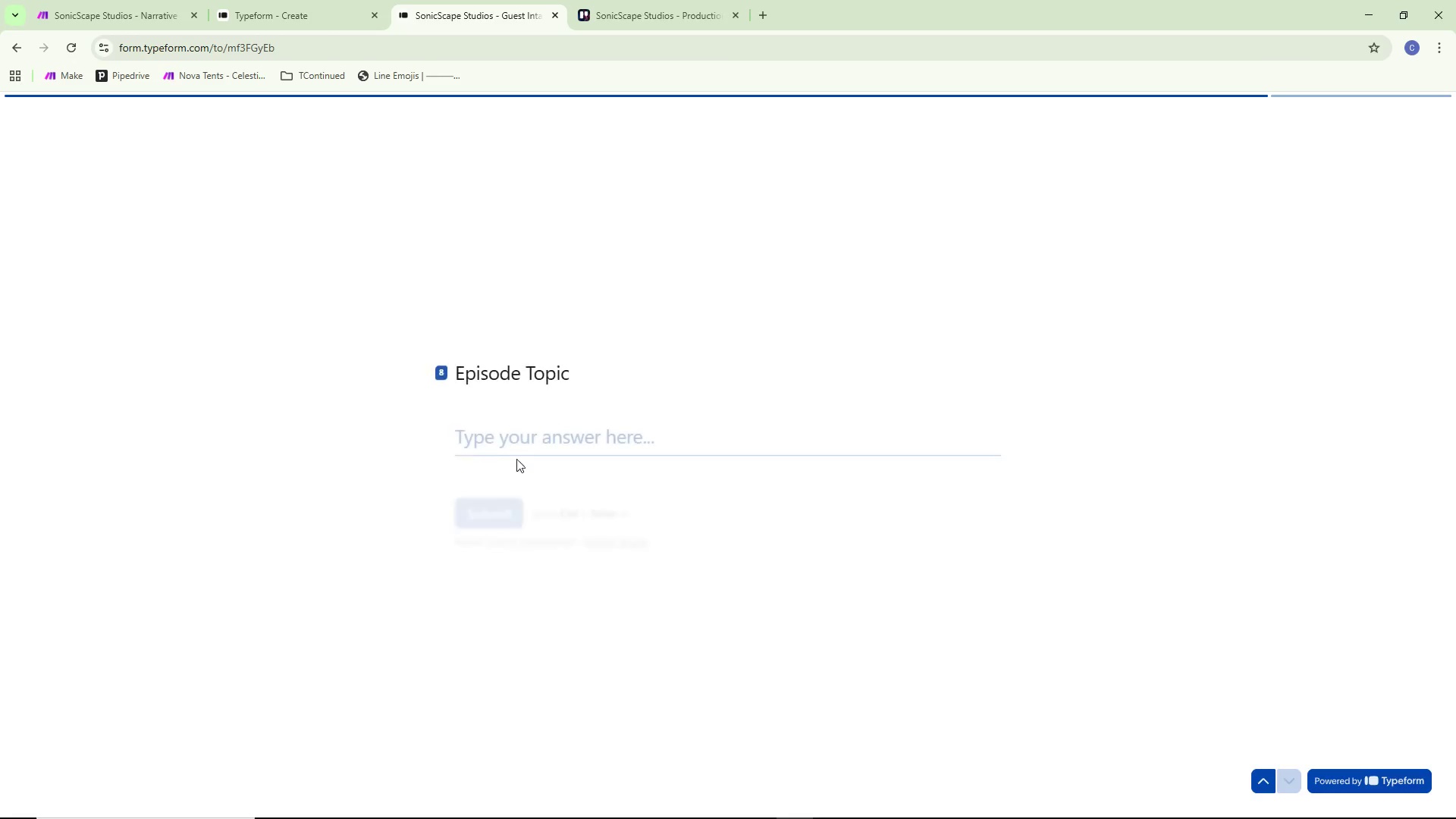 
left_click([504, 435])
 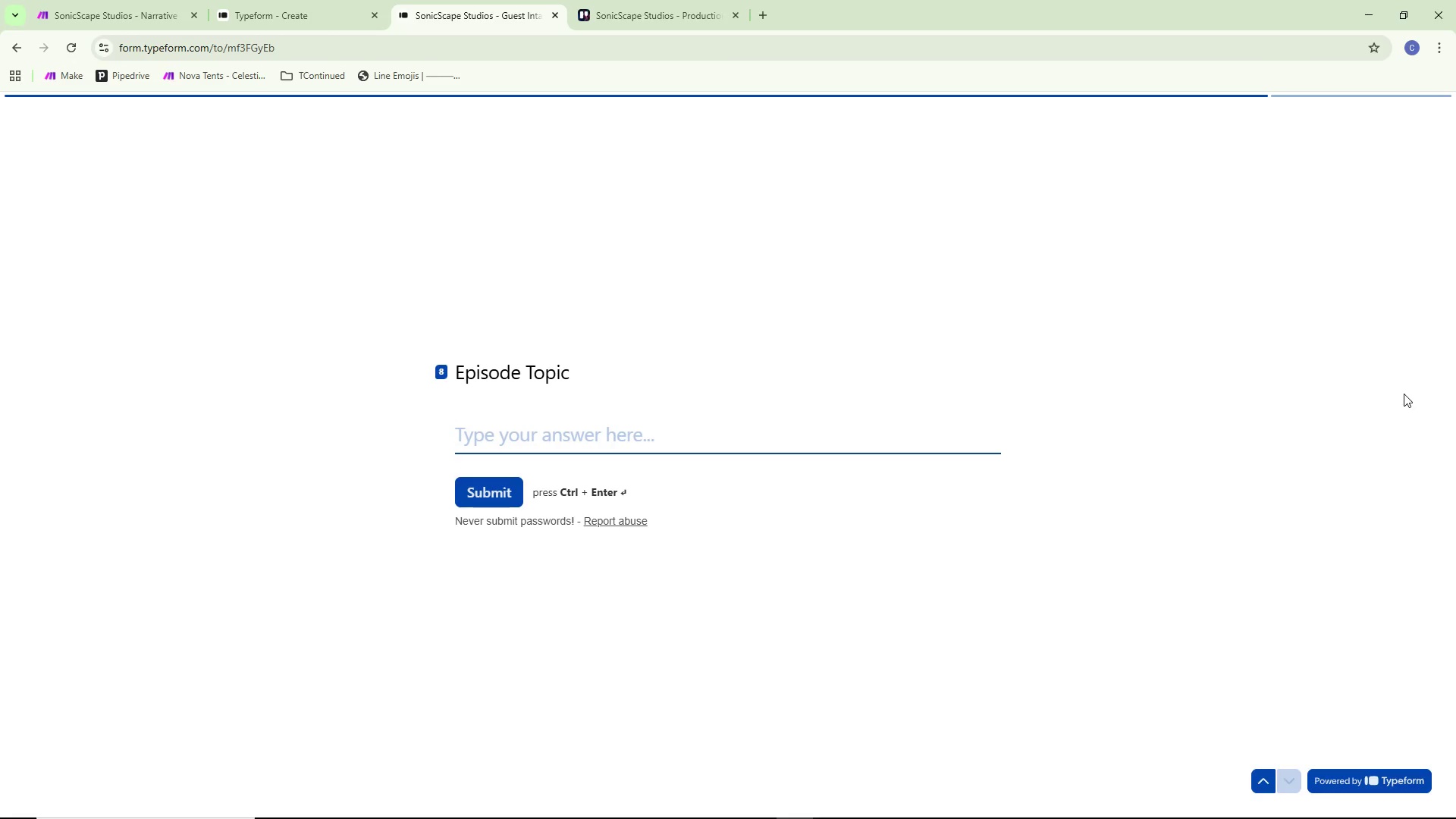 
type(su)
key(Backspace)
key(Backspace)
type(Supply cj)
key(Backspace)
type(hain Innovation 9)
key(Backspace)
type(in 0)
key(Backspace)
type(2026)
 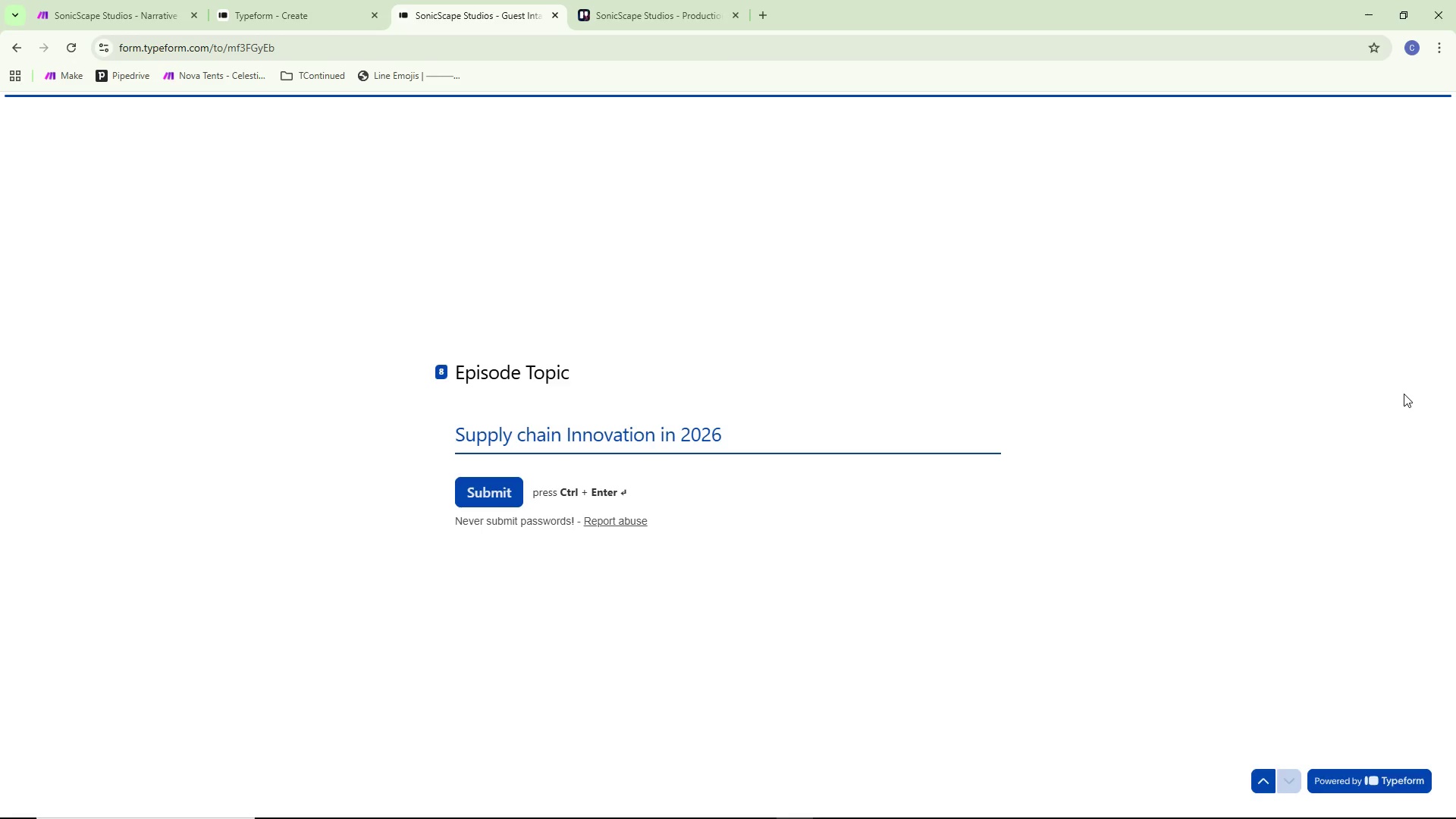 
wait(12.56)
 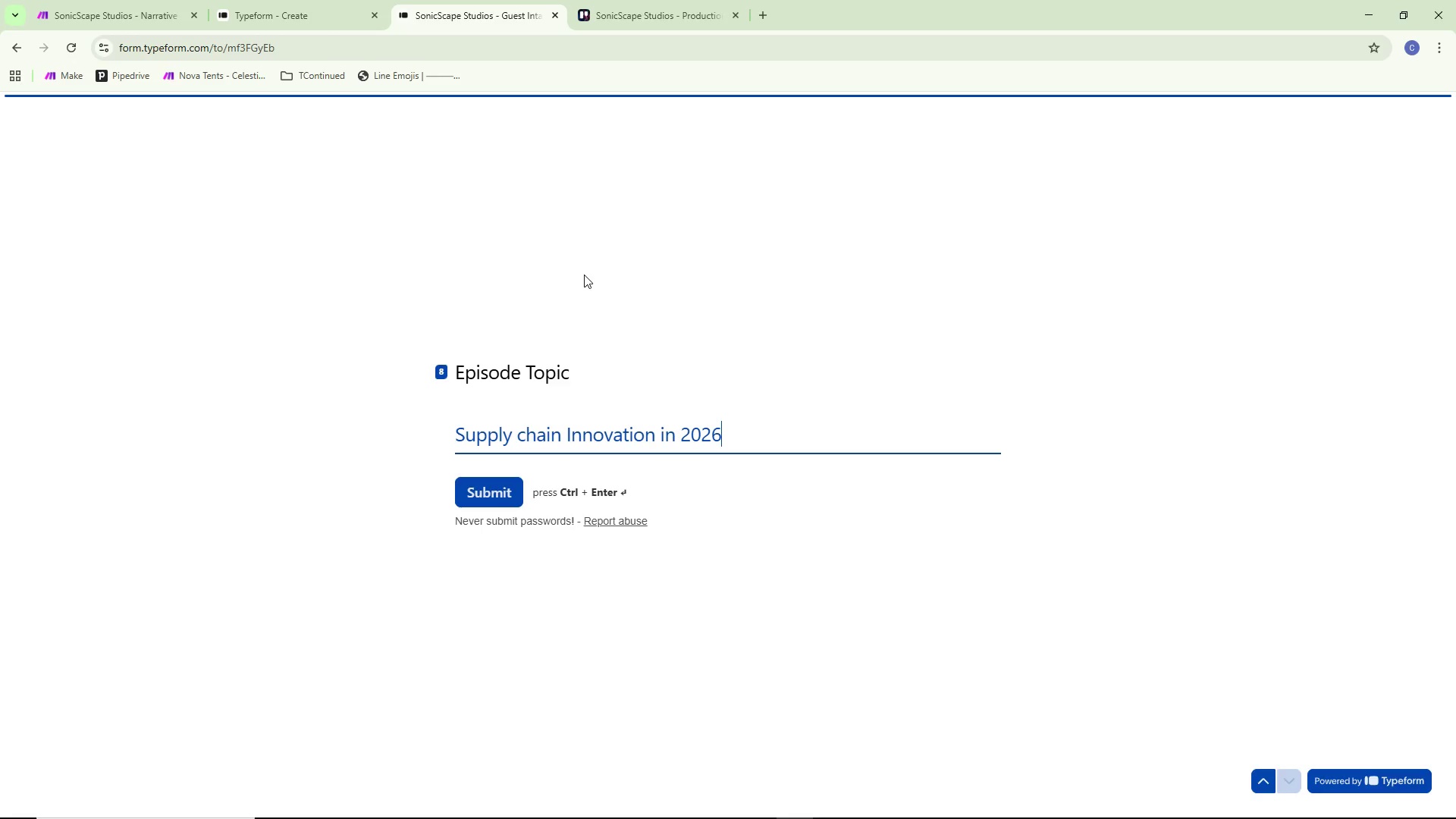 
left_click([118, 0])
 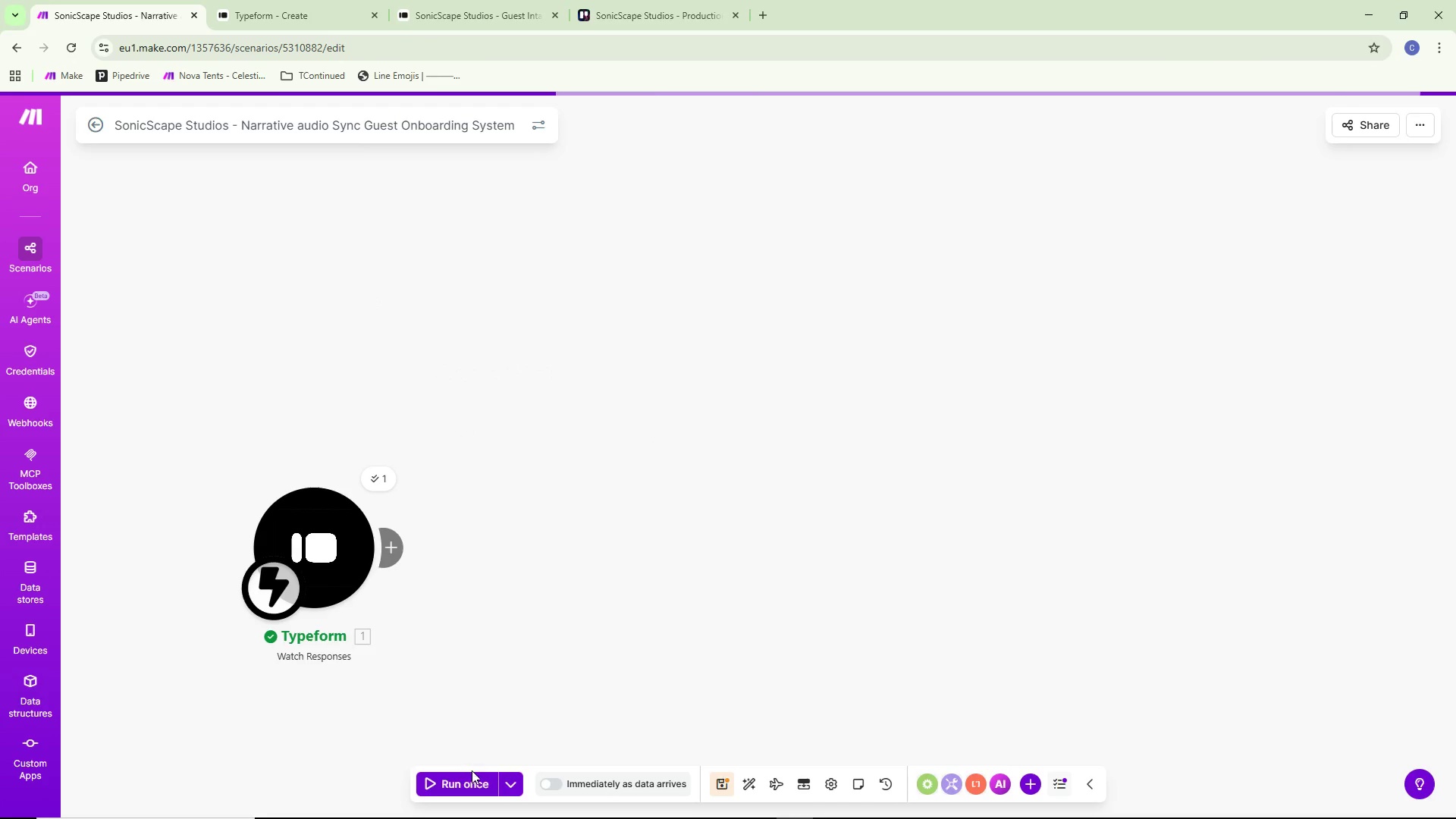 
left_click([470, 782])
 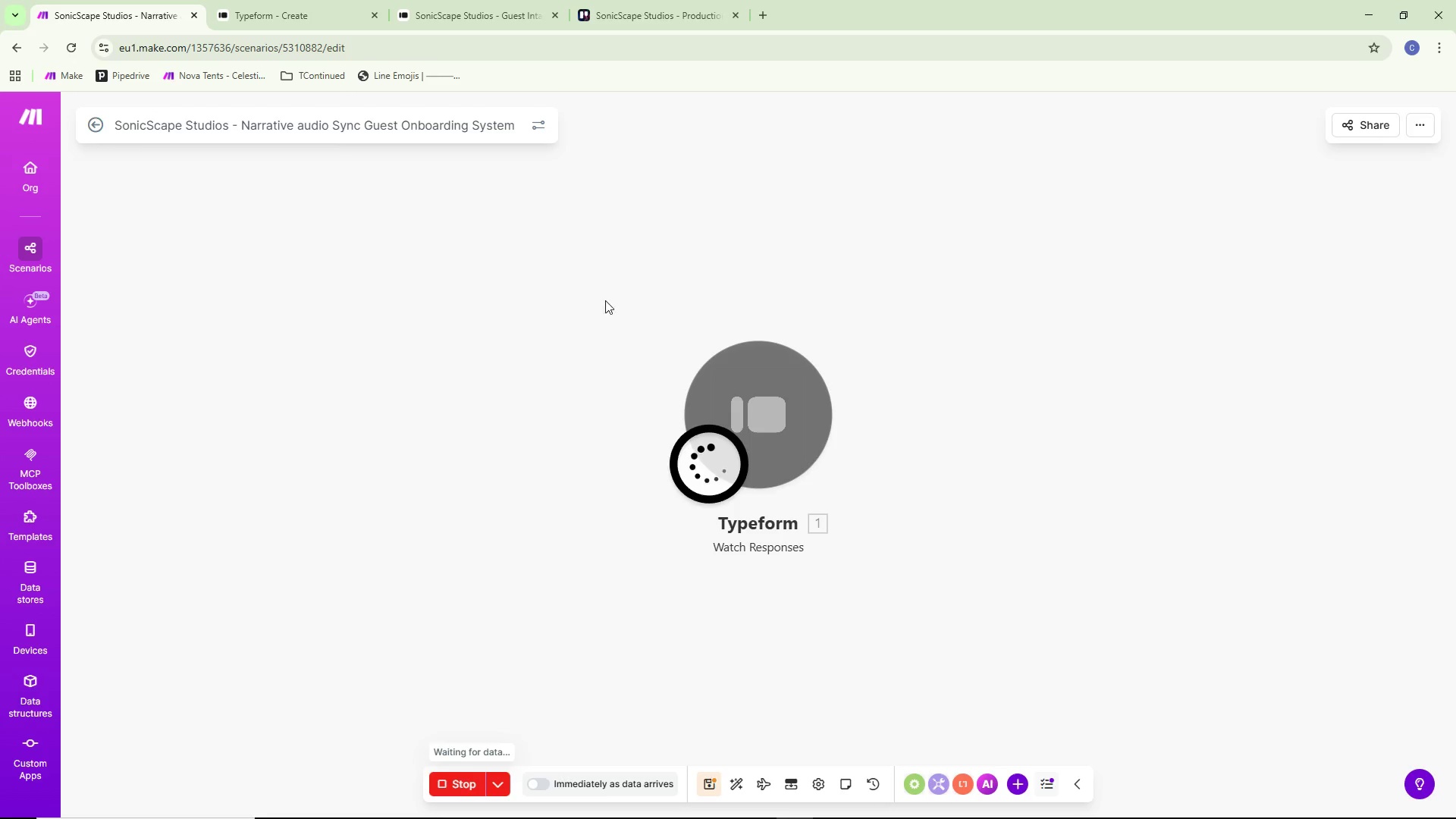 
left_click([667, 0])
 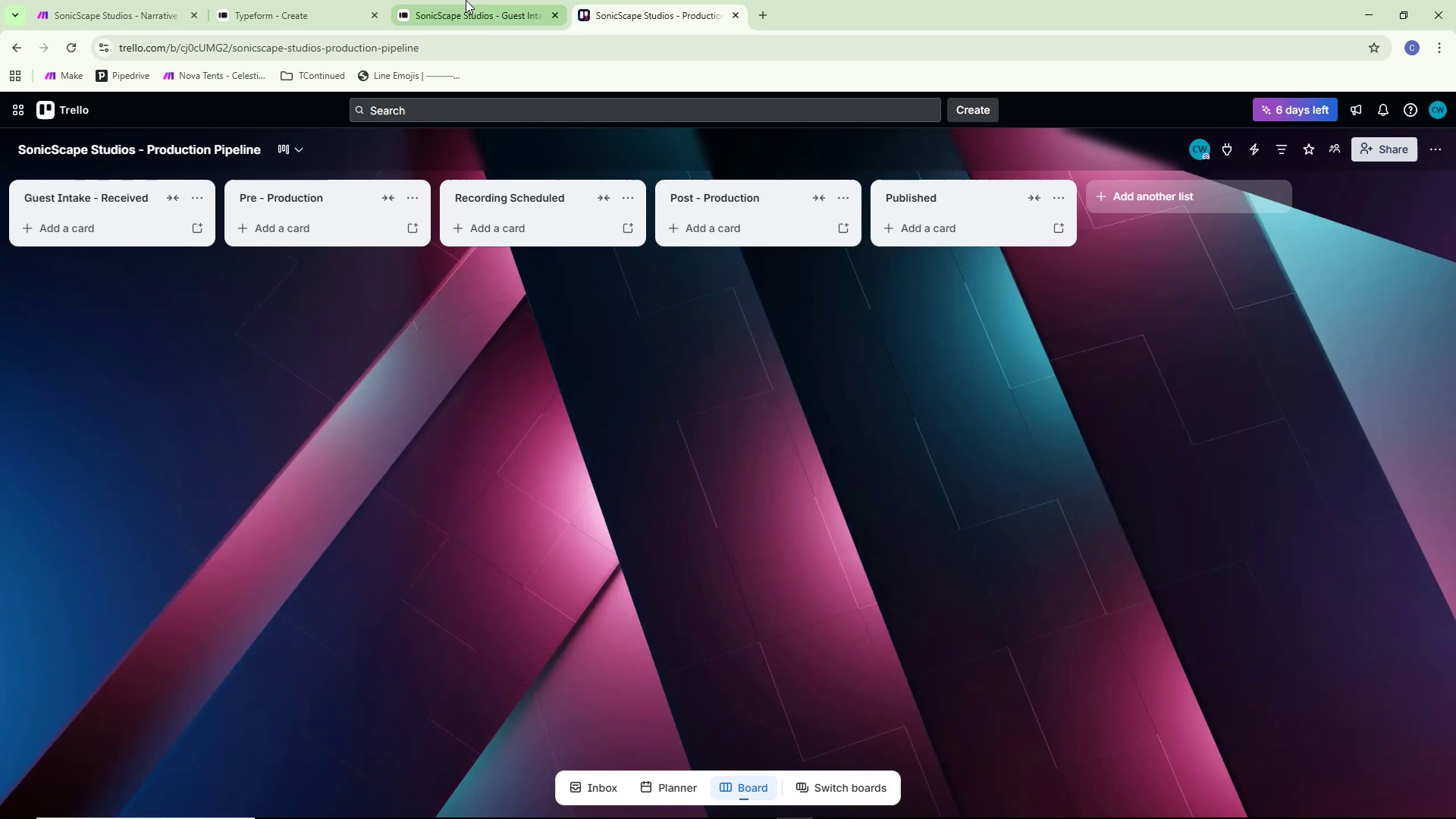 
left_click([465, 0])
 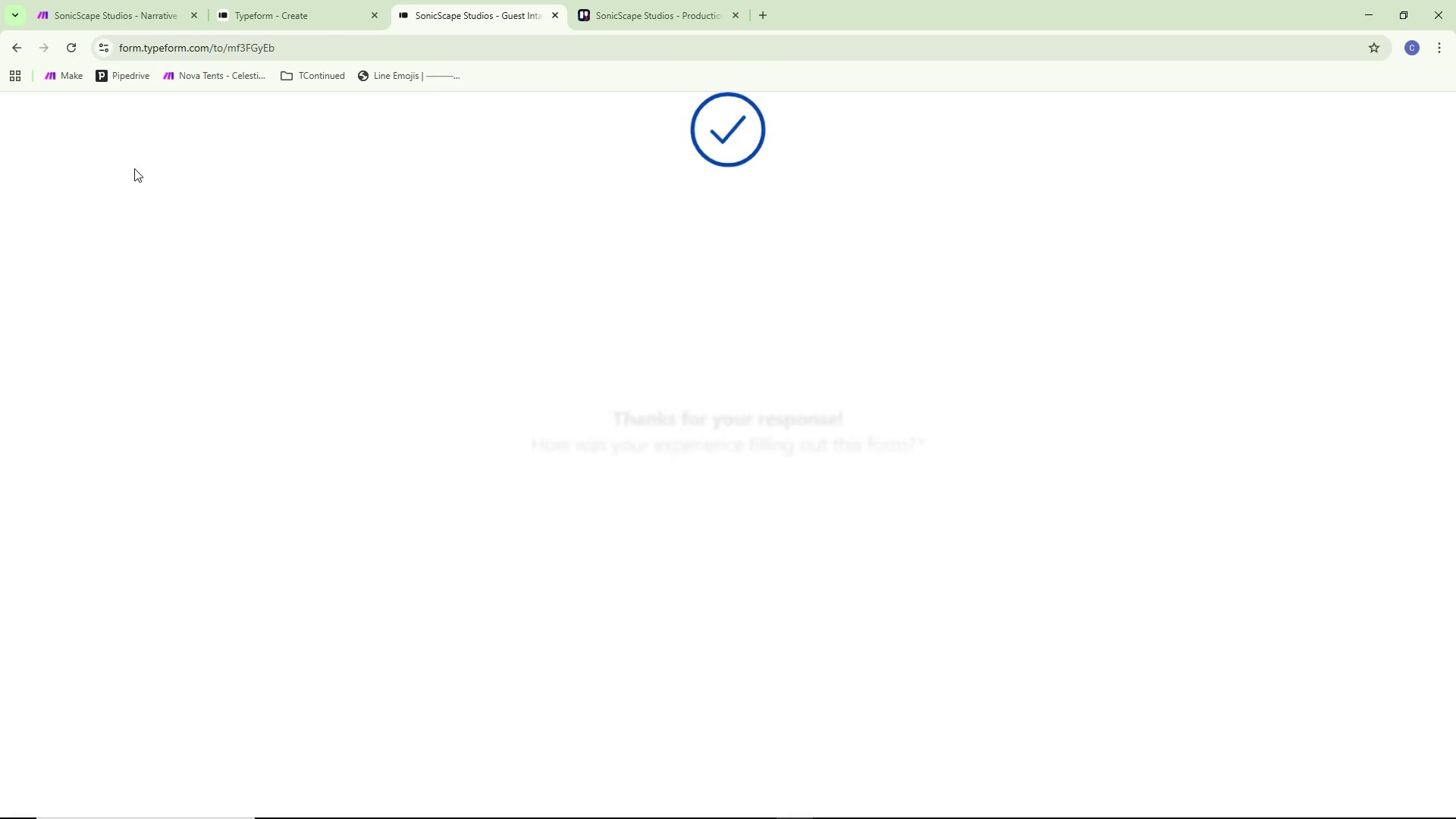 
left_click([88, 4])
 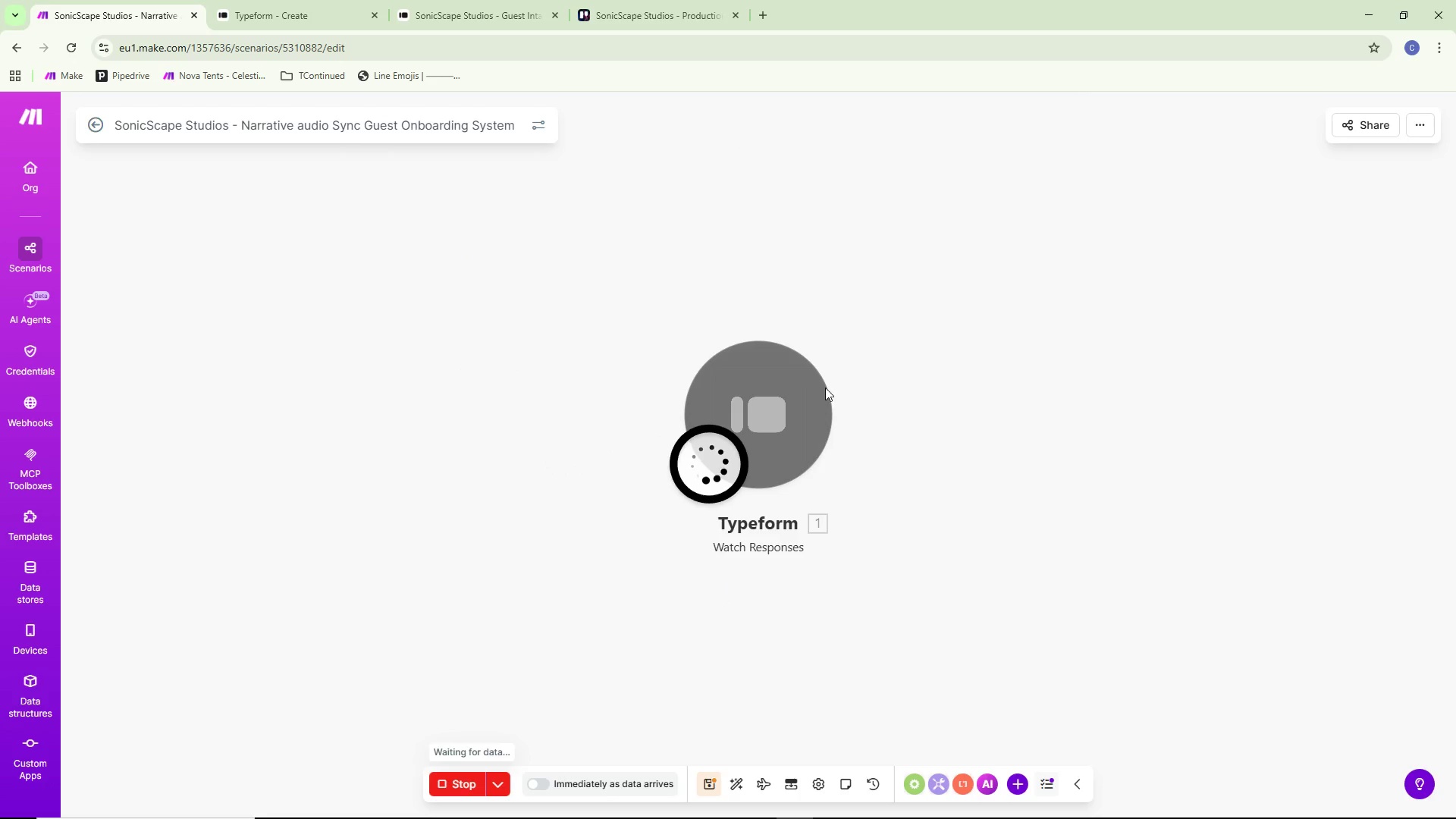 
left_click_drag(start_coordinate=[780, 399], to_coordinate=[651, 397])
 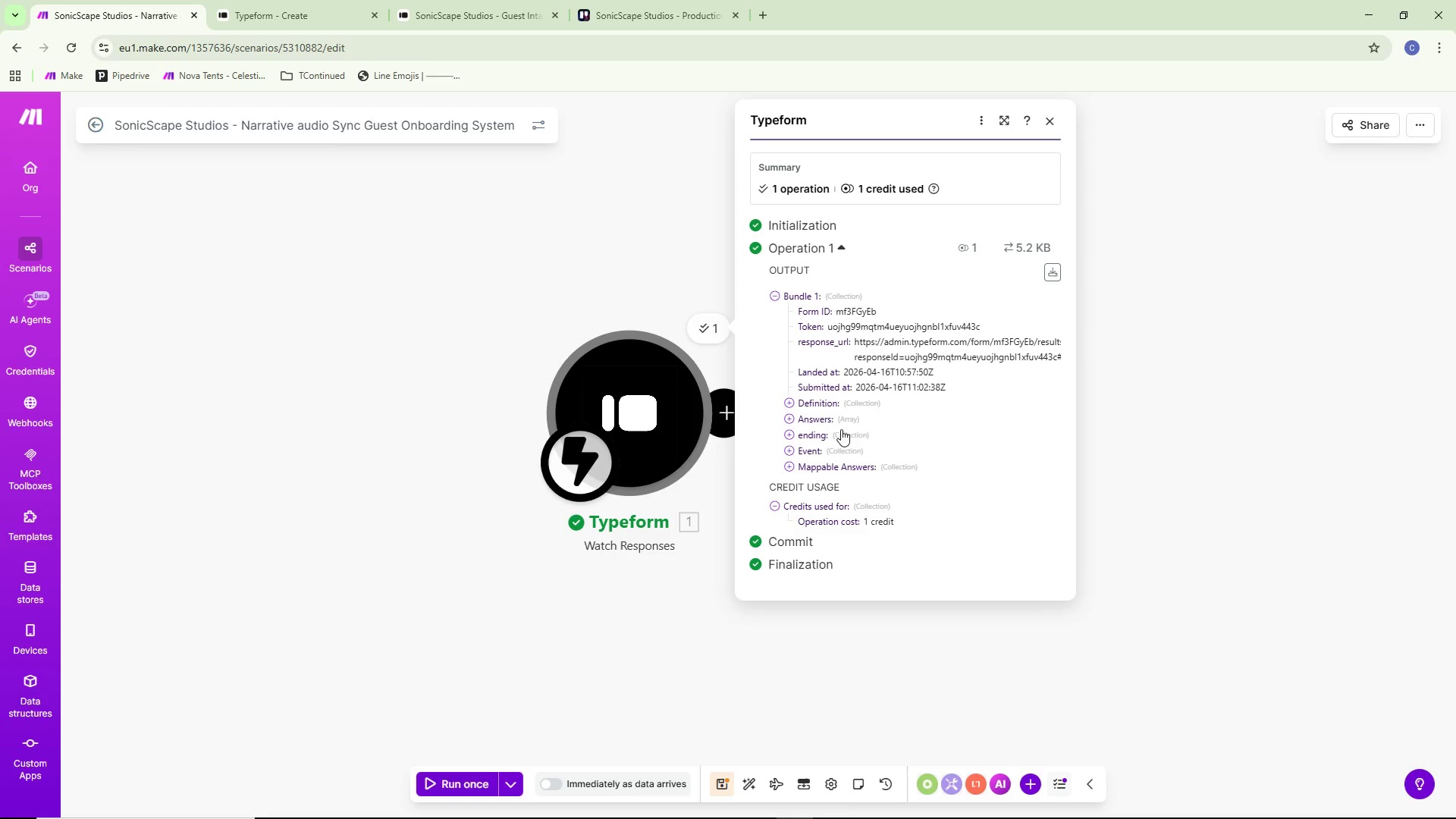 
double_click([837, 420])
 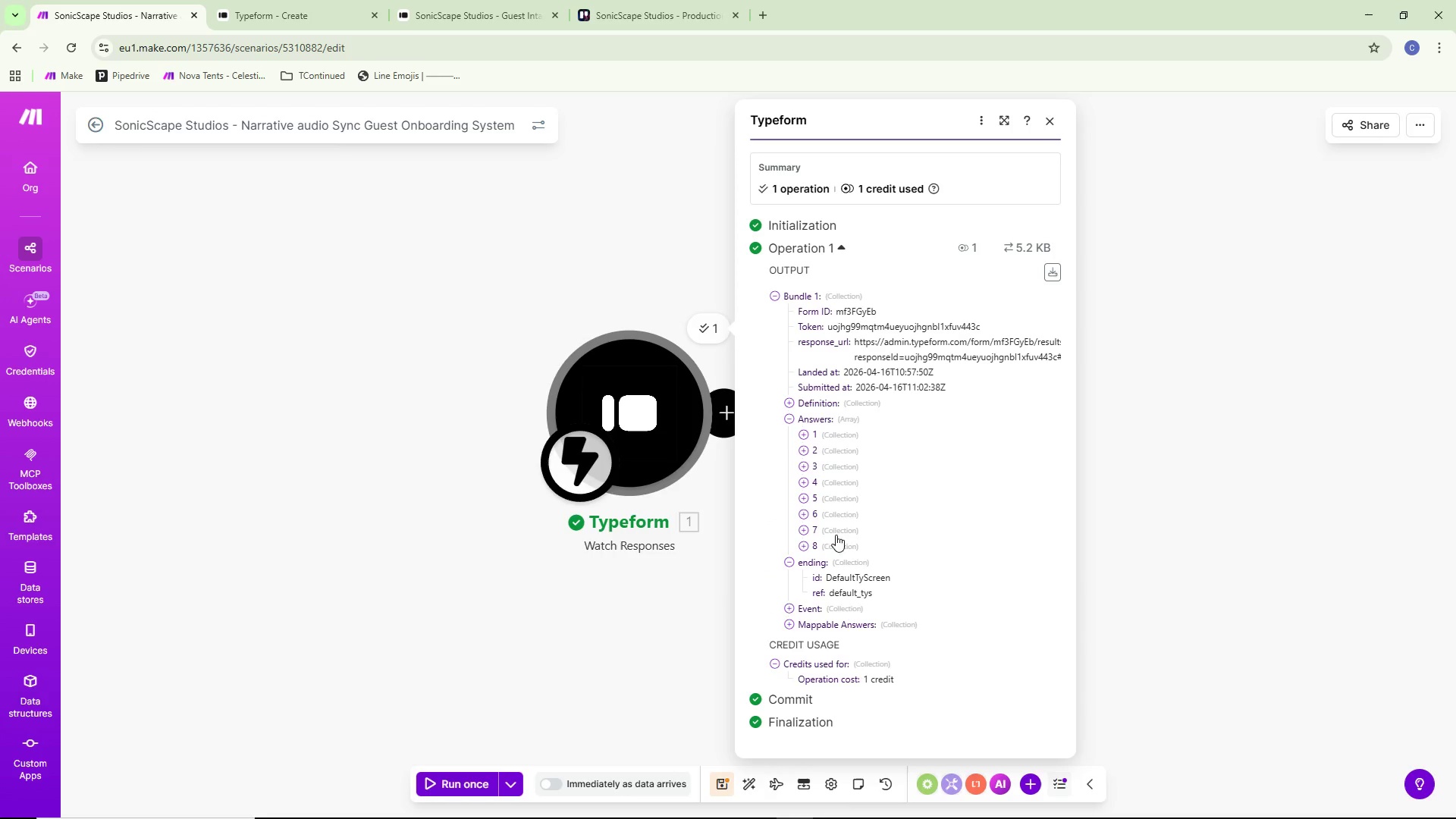 
left_click([836, 545])
 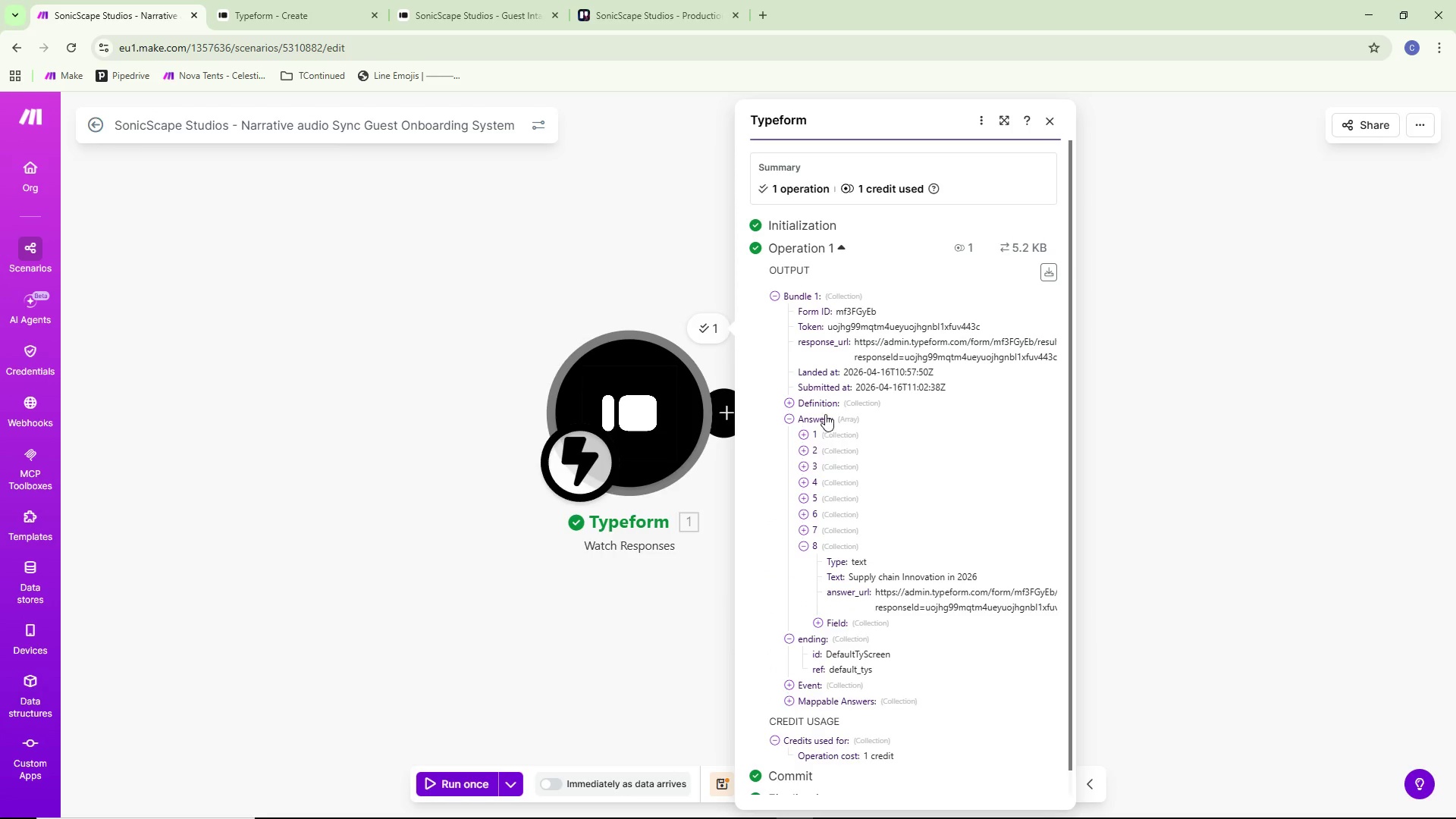 
left_click([839, 447])
 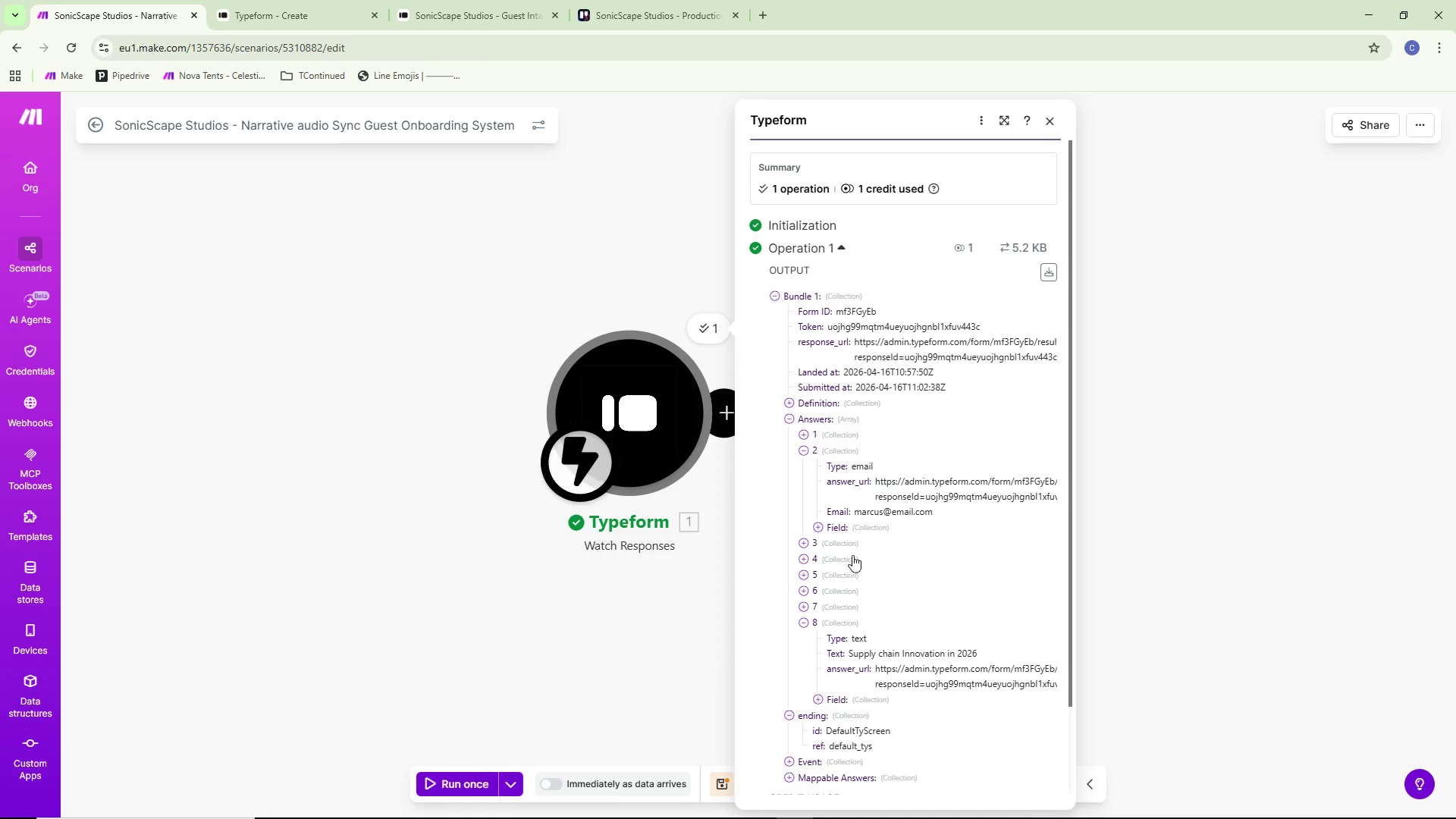 
left_click_drag(start_coordinate=[867, 529], to_coordinate=[871, 529])
 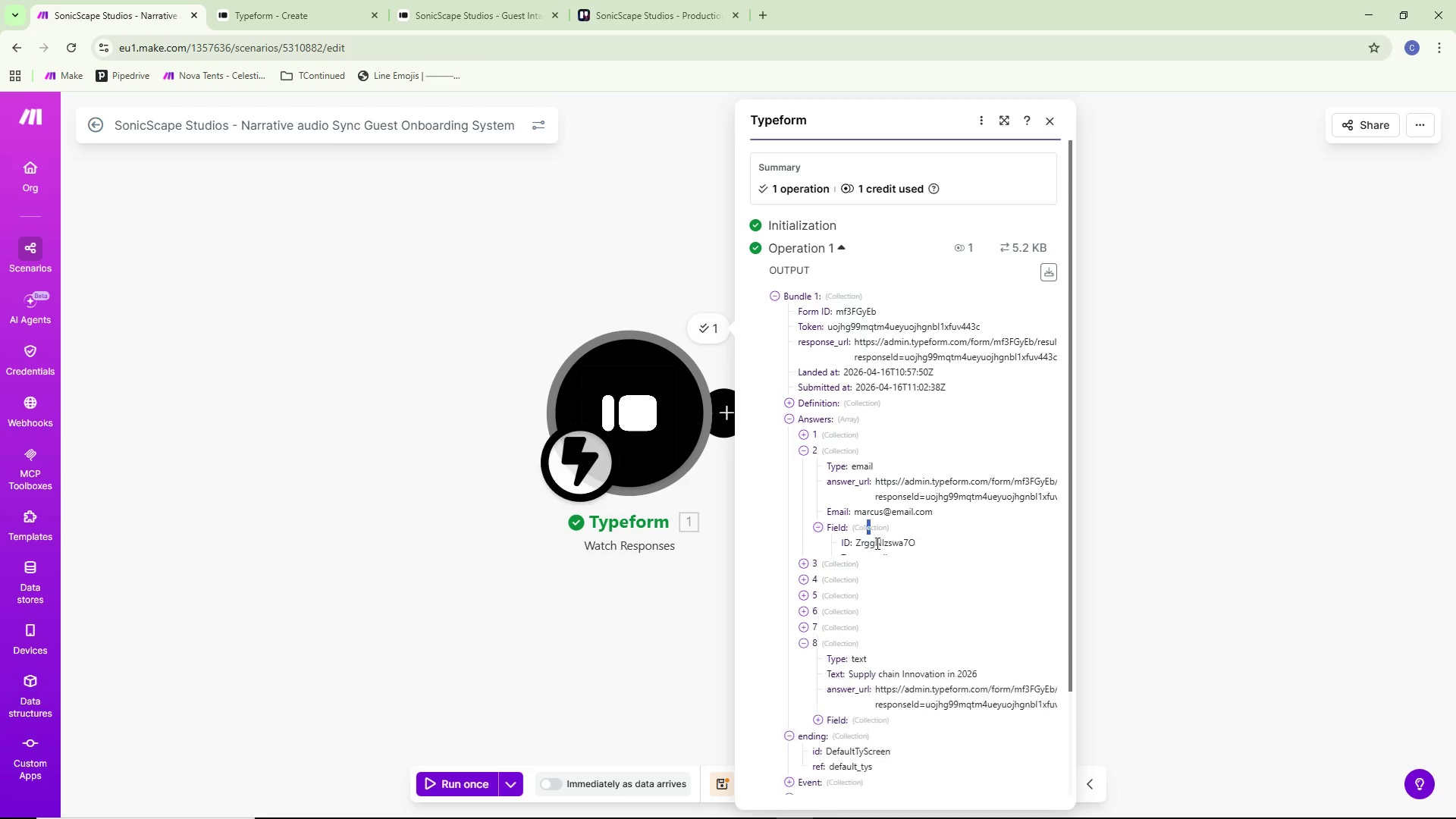 
mouse_move([883, 537])
 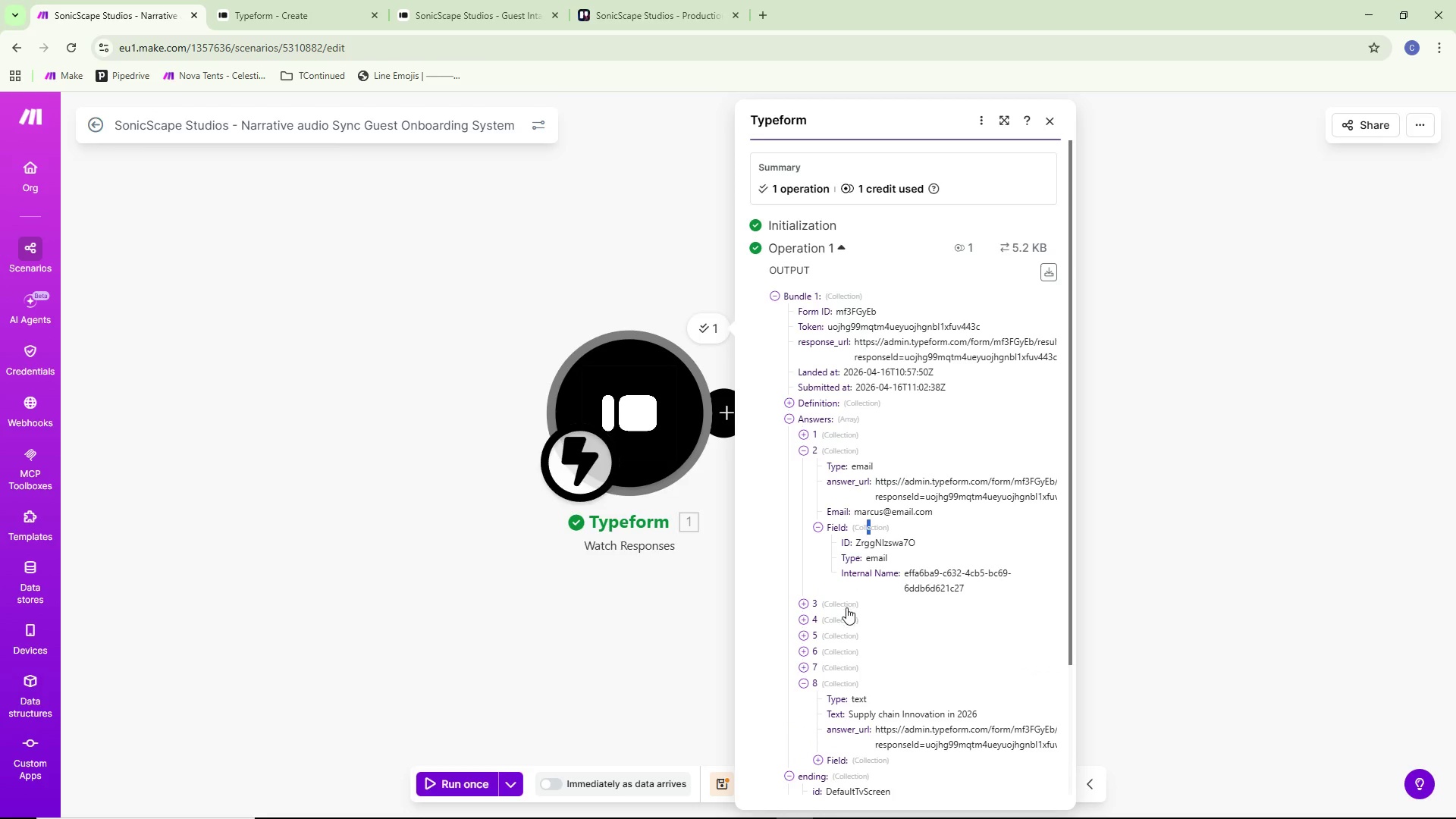 
left_click([847, 608])
 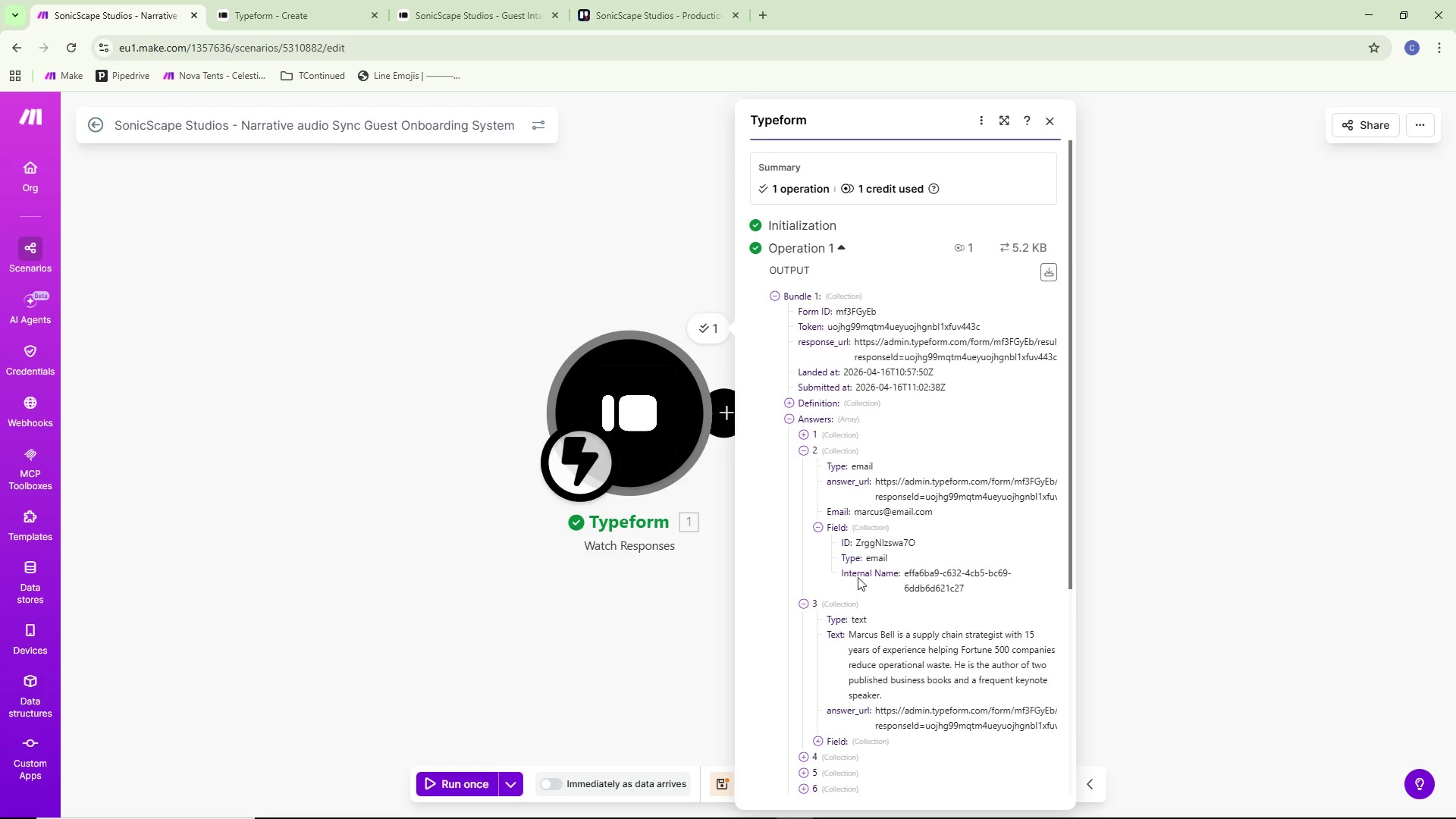 
scroll: coordinate [877, 533], scroll_direction: down, amount: 3.0
 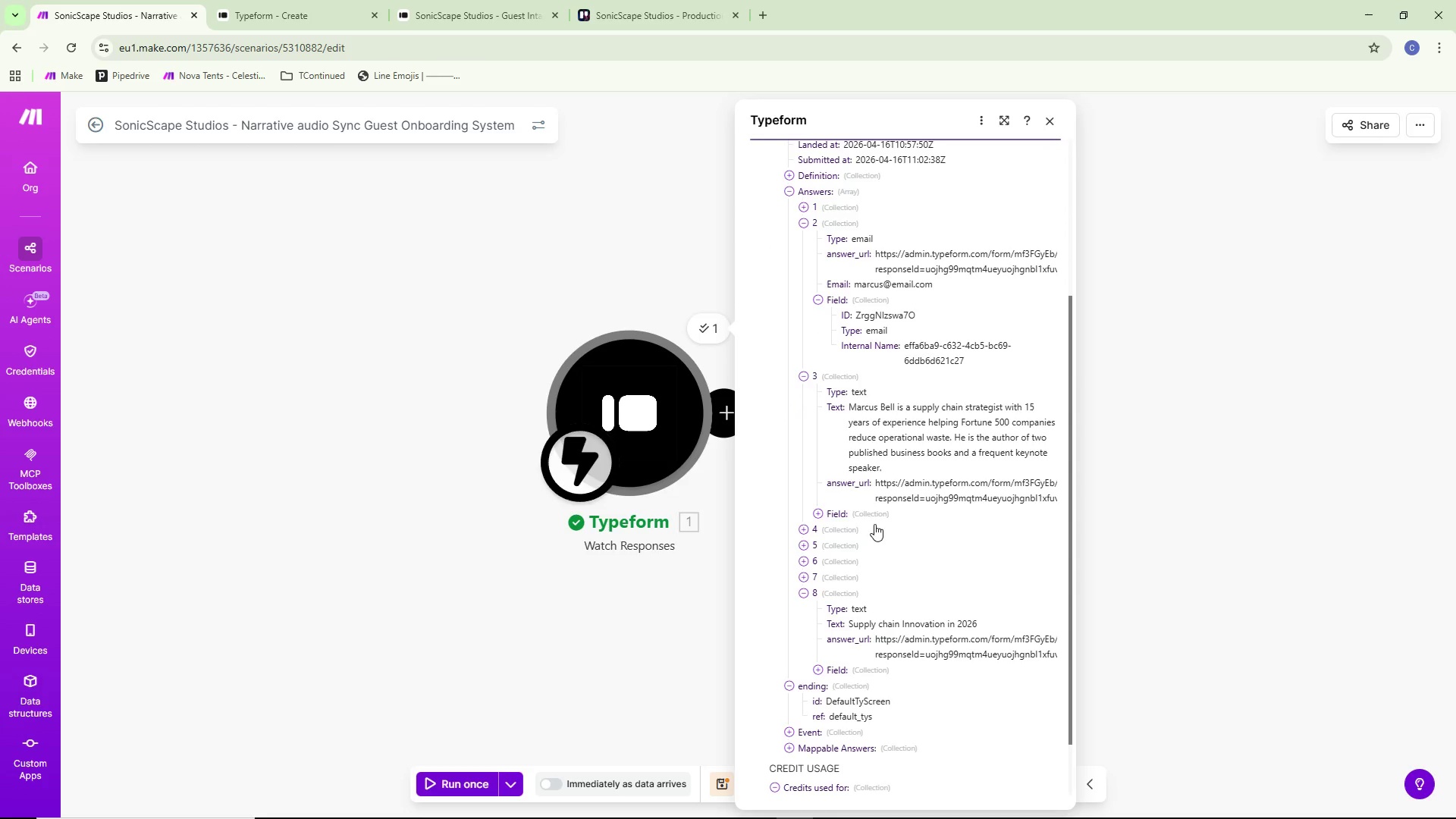 
left_click([844, 541])
 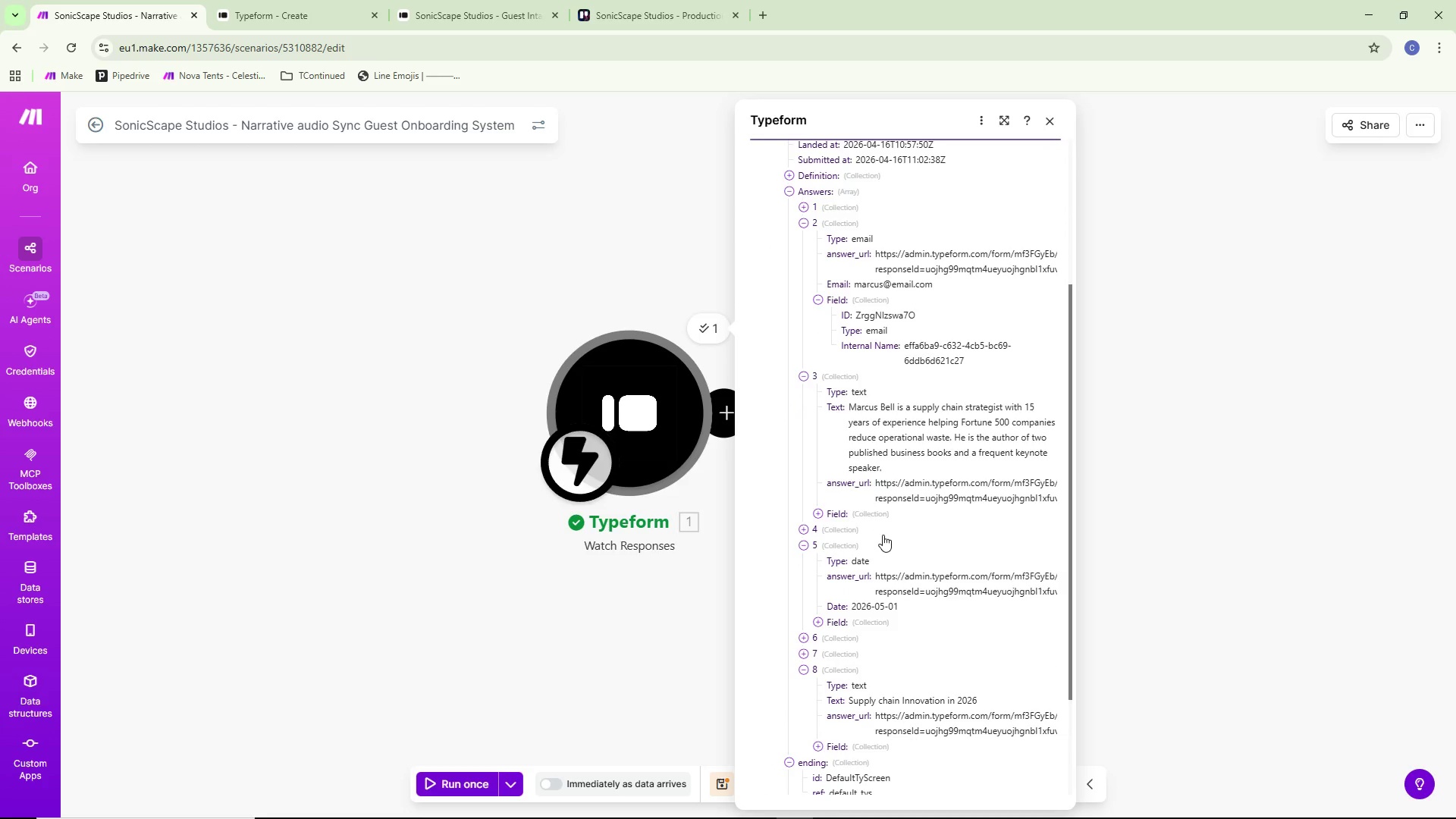 
scroll: coordinate [839, 438], scroll_direction: up, amount: 5.0
 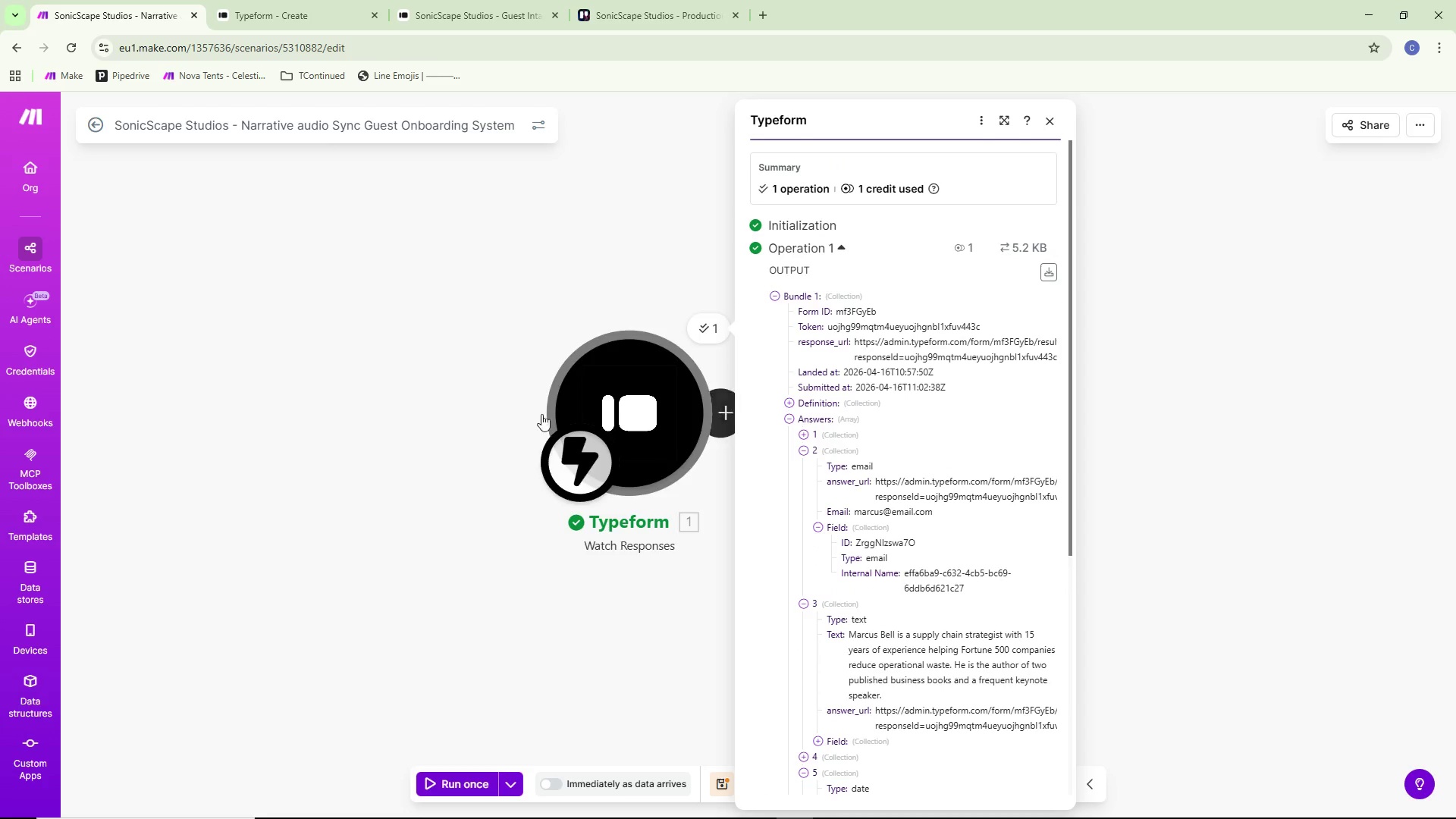 
left_click([428, 394])
 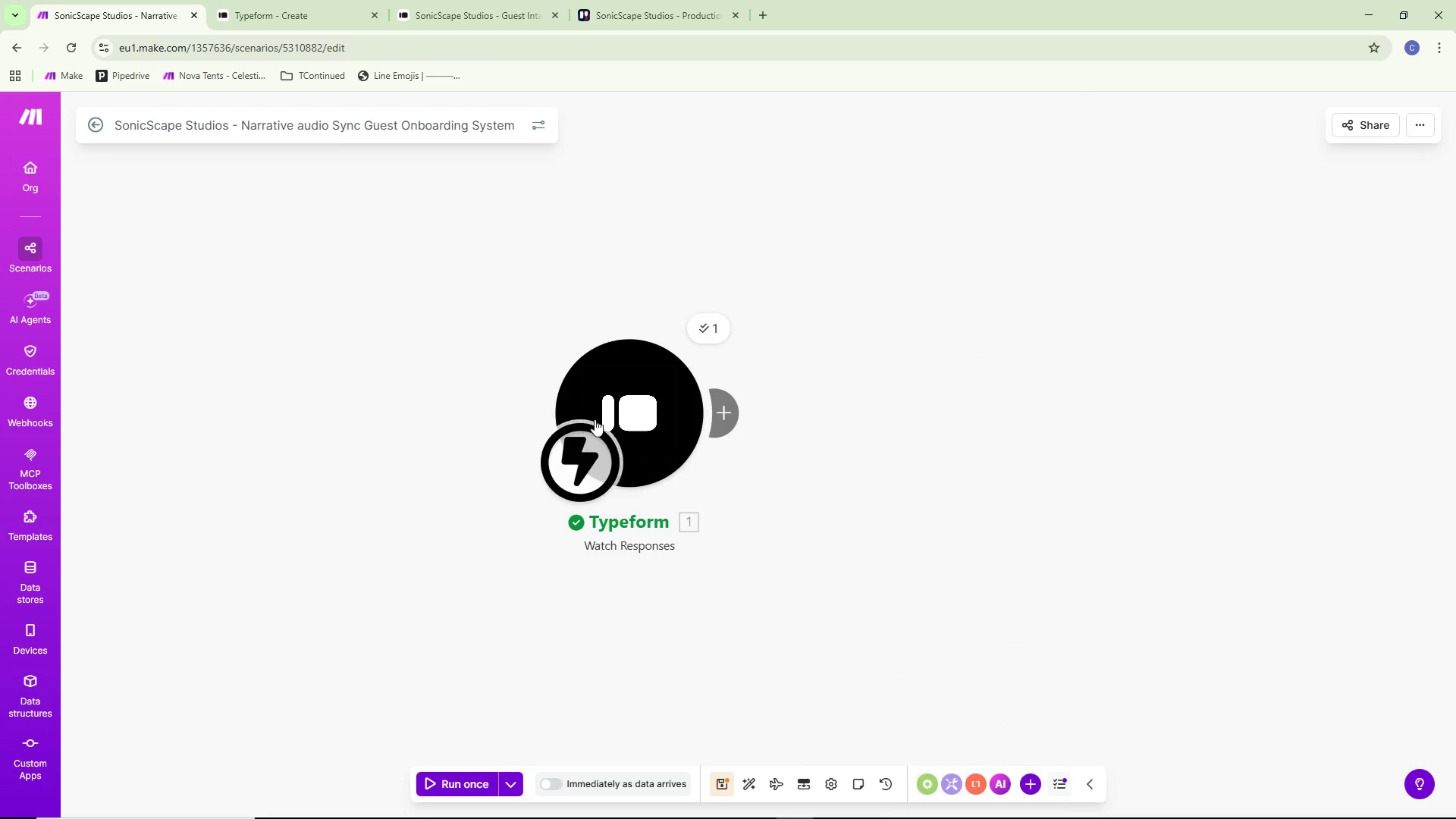 
left_click_drag(start_coordinate=[648, 396], to_coordinate=[410, 378])
 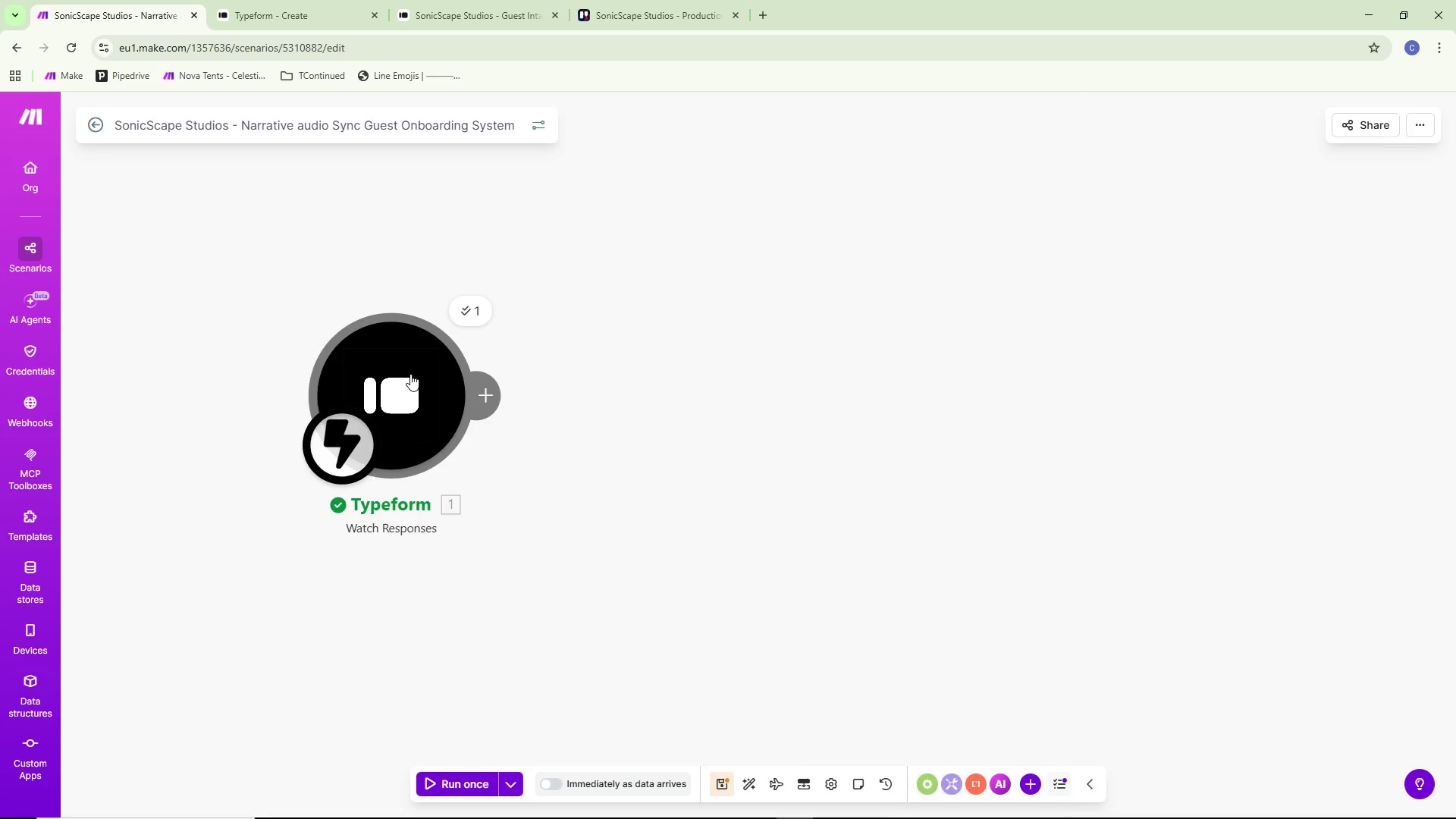 
scroll: coordinate [513, 356], scroll_direction: down, amount: 4.0
 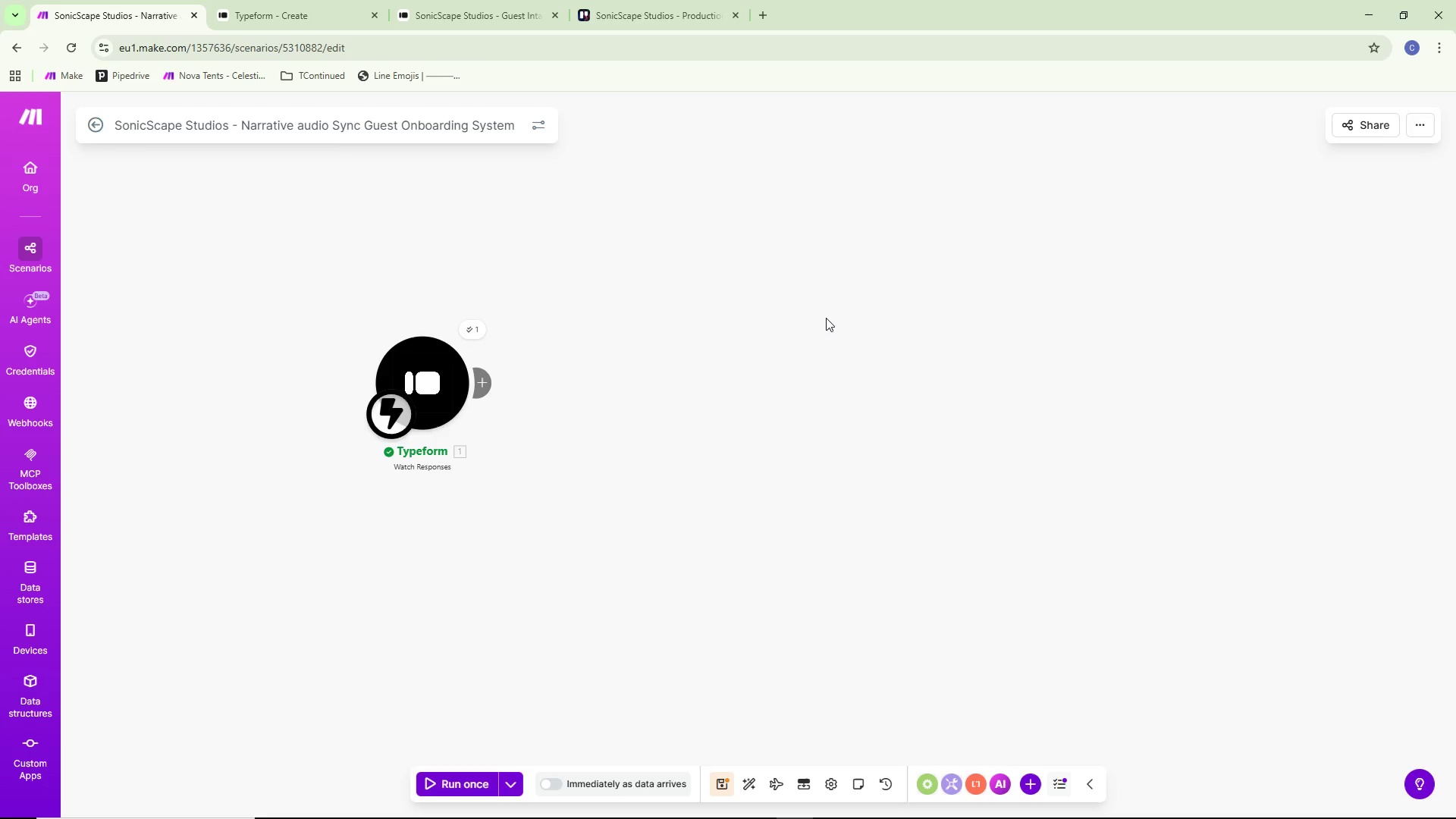 
wait(6.94)
 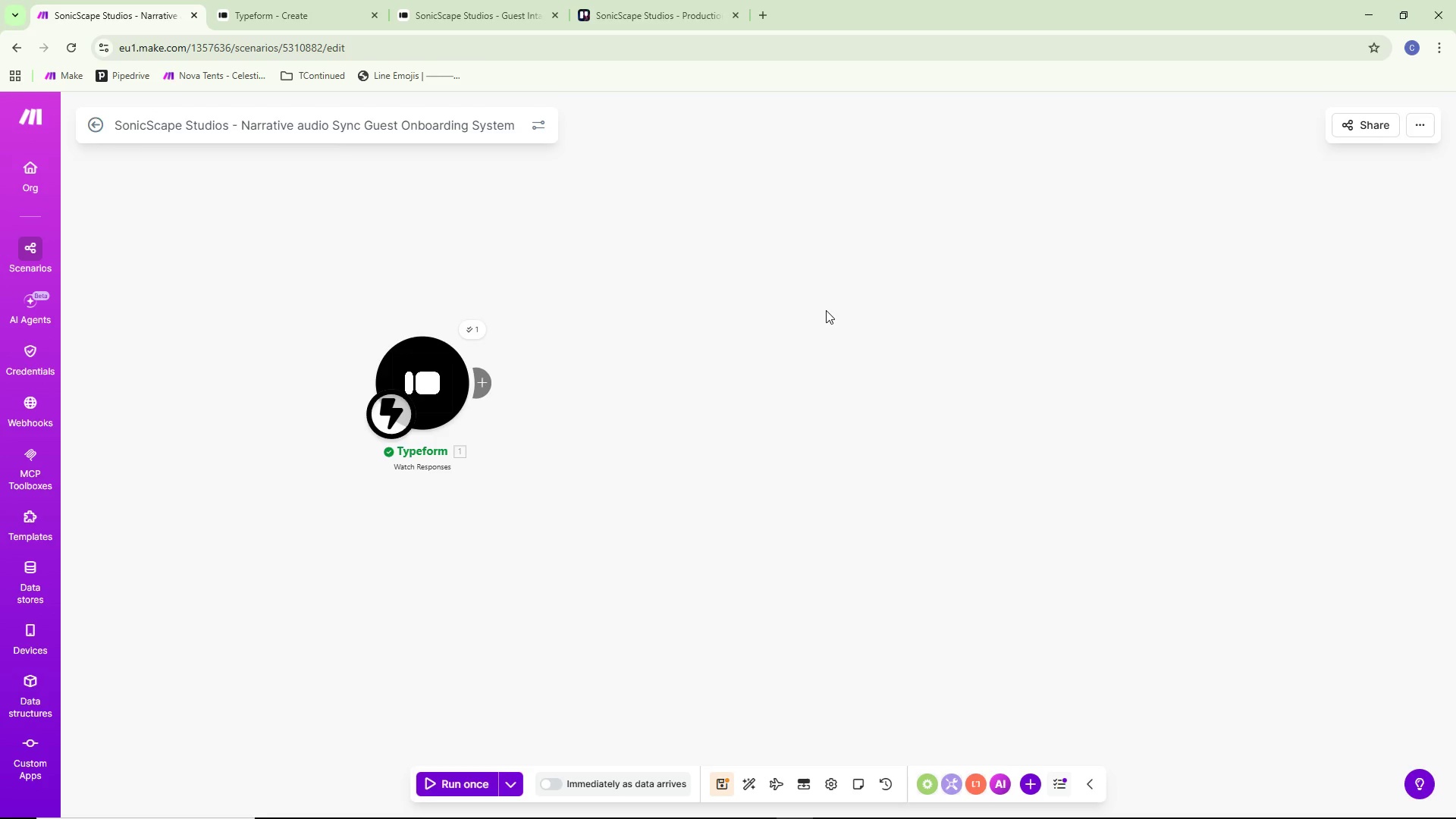 
scroll: coordinate [653, 347], scroll_direction: down, amount: 1.0
 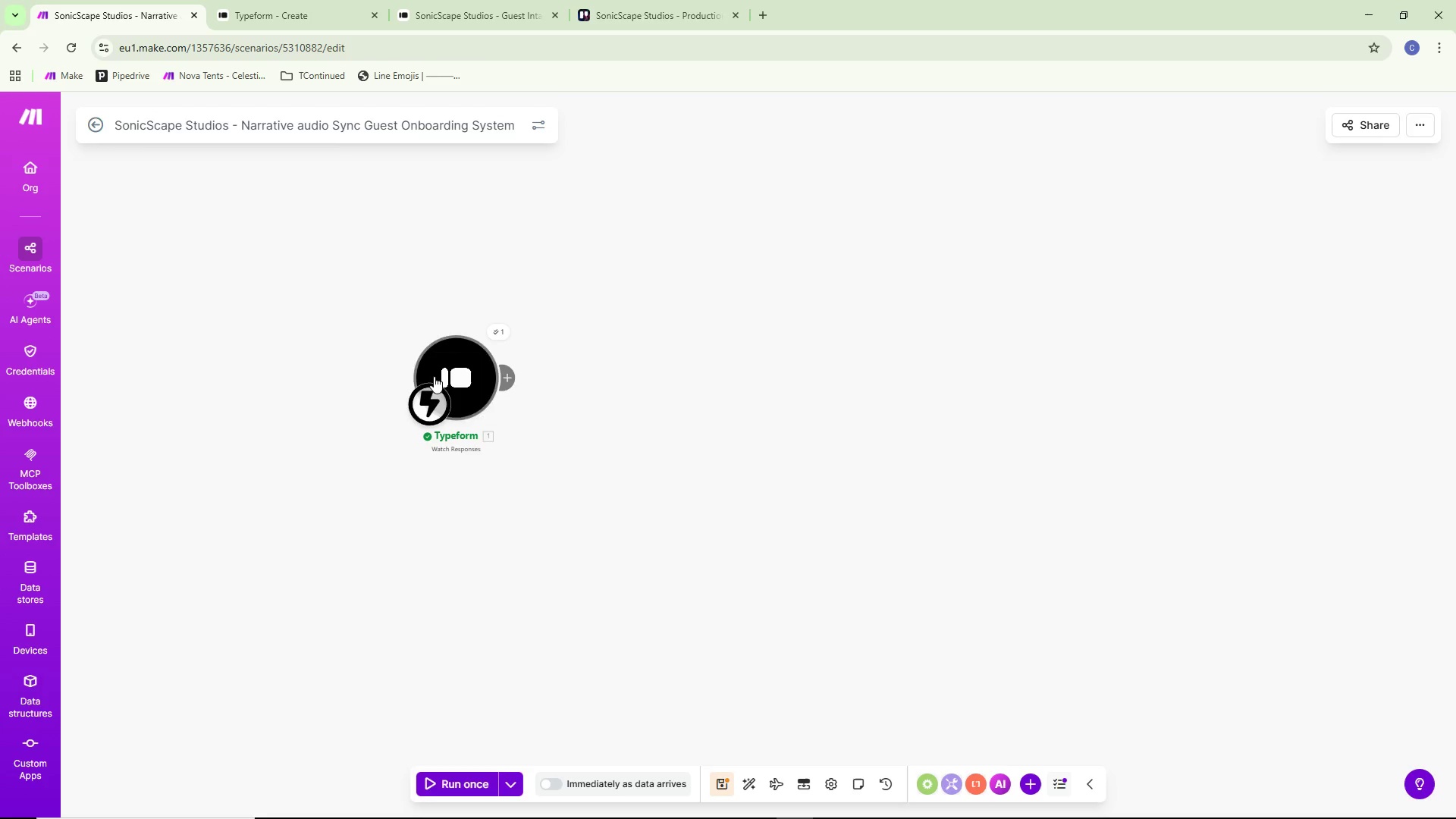 
left_click_drag(start_coordinate=[464, 374], to_coordinate=[323, 411])
 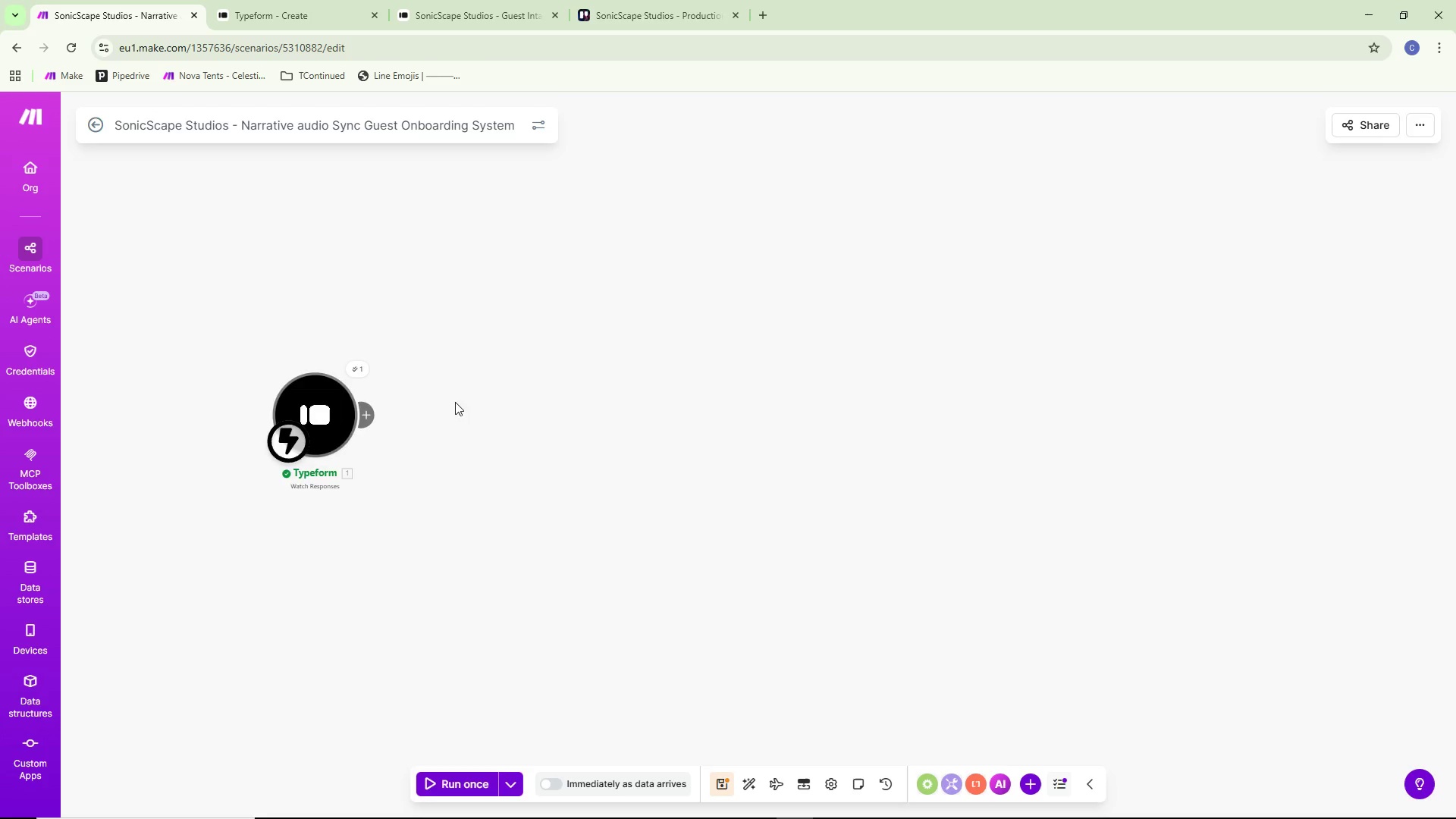 
left_click_drag(start_coordinate=[408, 438], to_coordinate=[644, 309])
 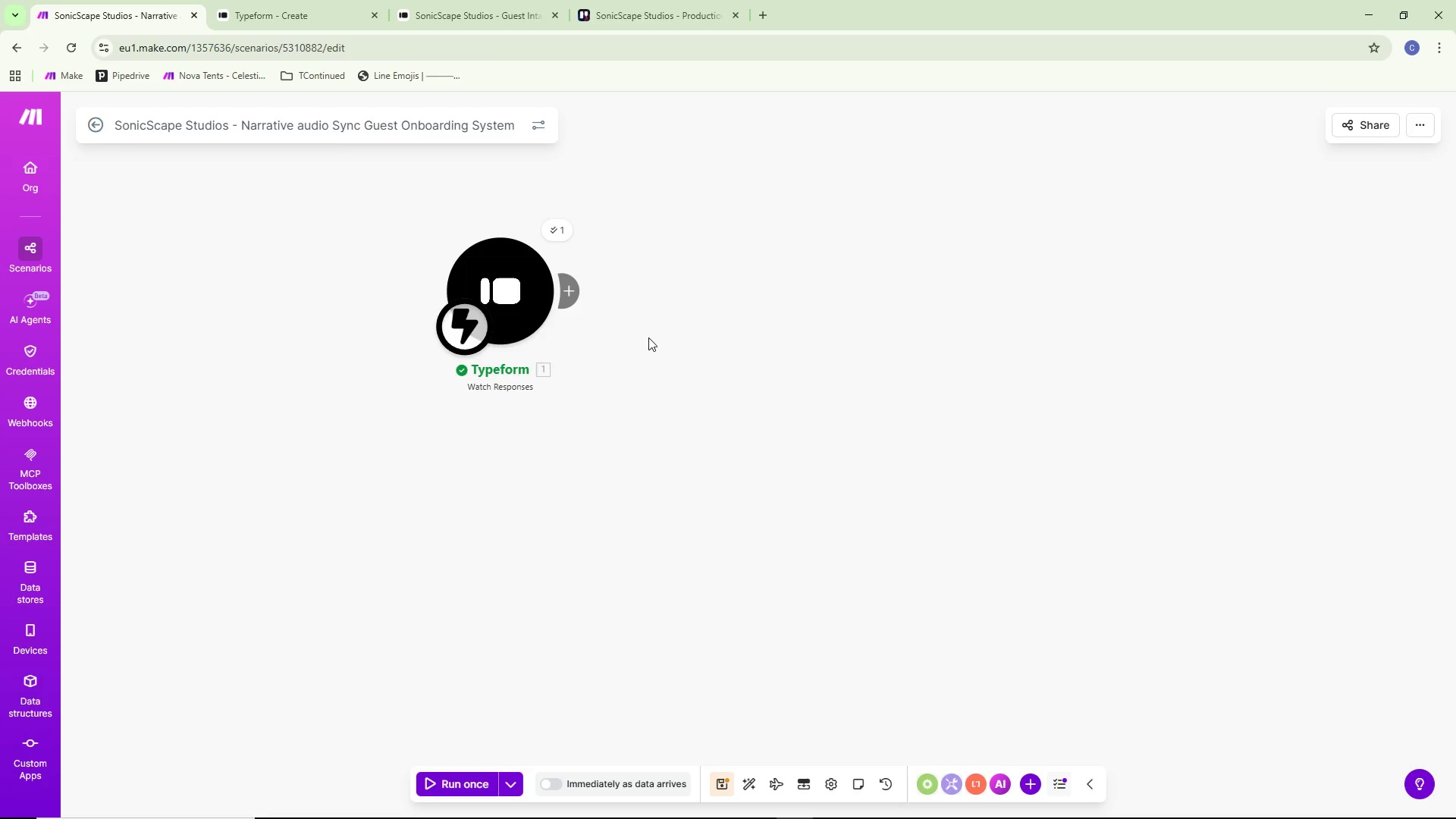 
scroll: coordinate [463, 400], scroll_direction: up, amount: 2.0
 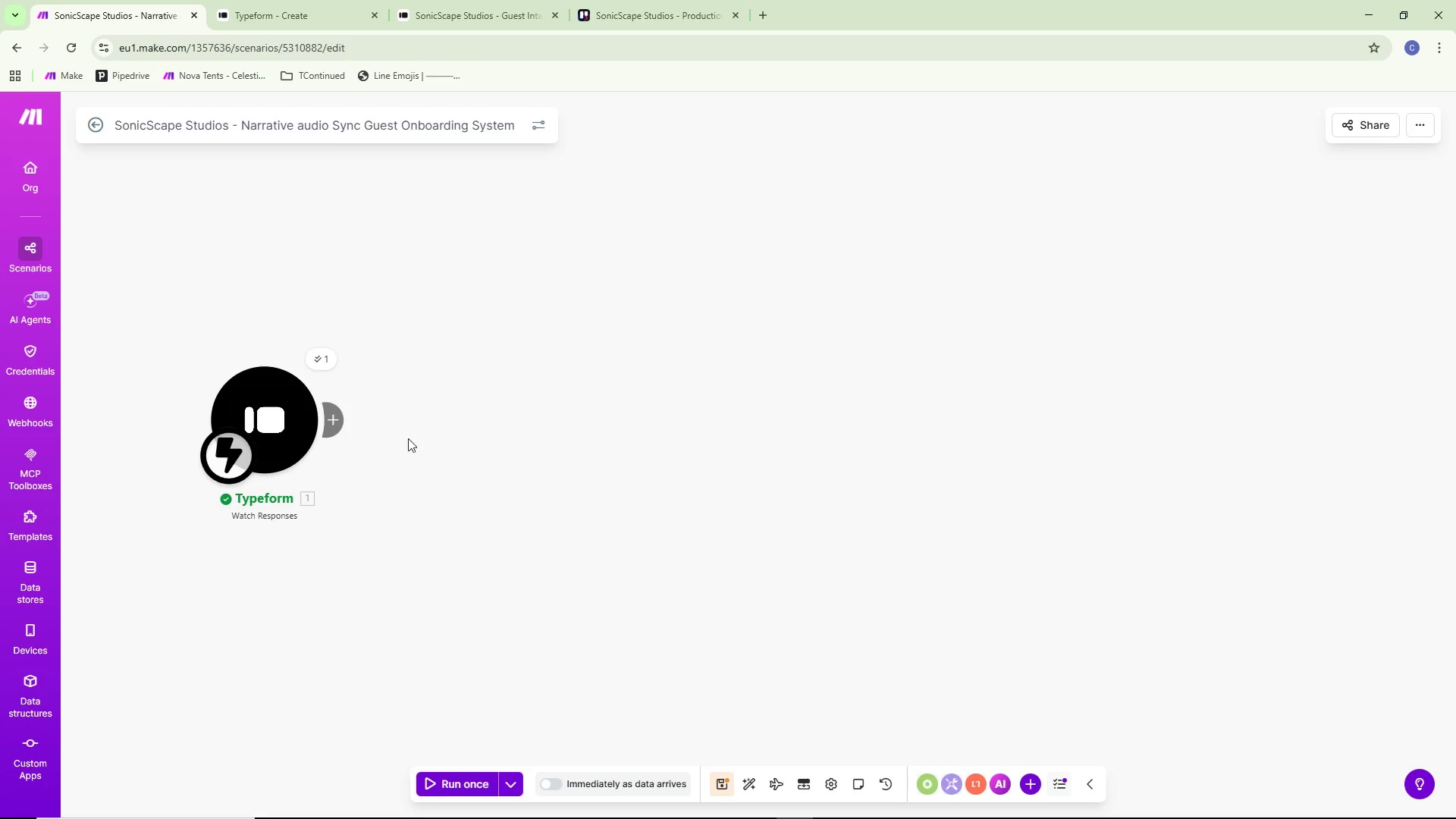 
left_click_drag(start_coordinate=[777, 319], to_coordinate=[484, 442])
 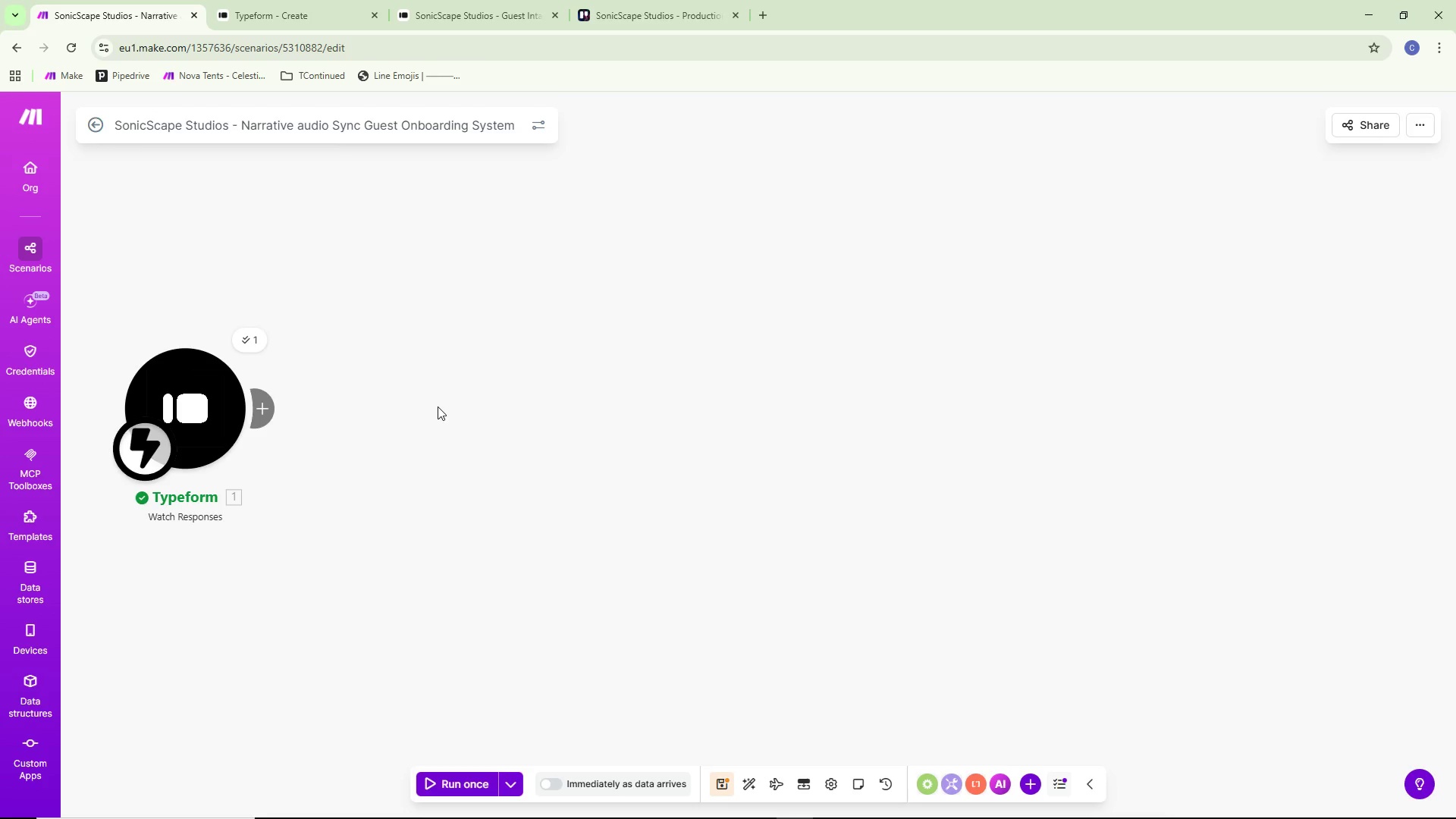 
scroll: coordinate [670, 333], scroll_direction: up, amount: 1.0
 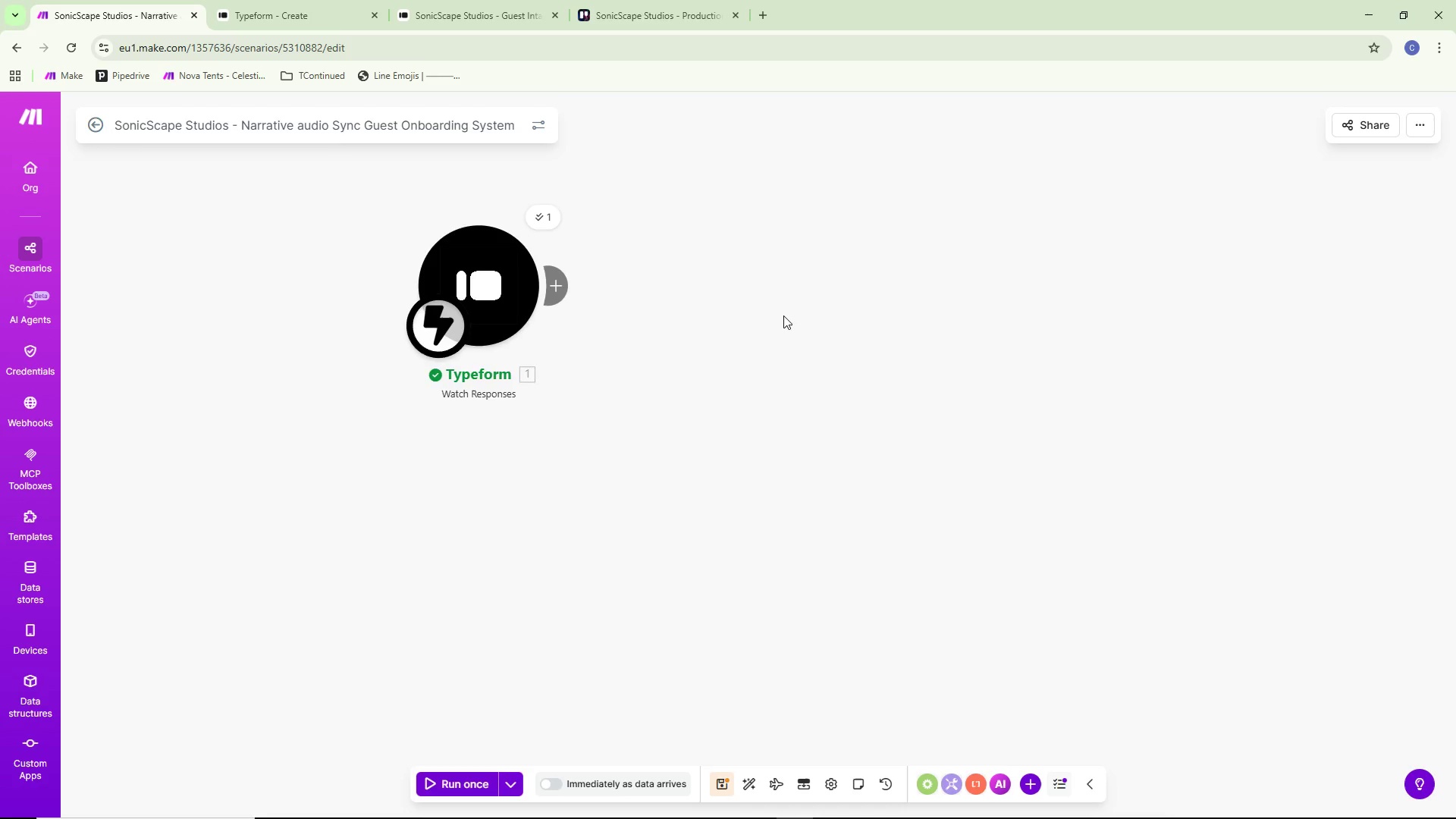 
left_click_drag(start_coordinate=[444, 402], to_coordinate=[464, 347])
 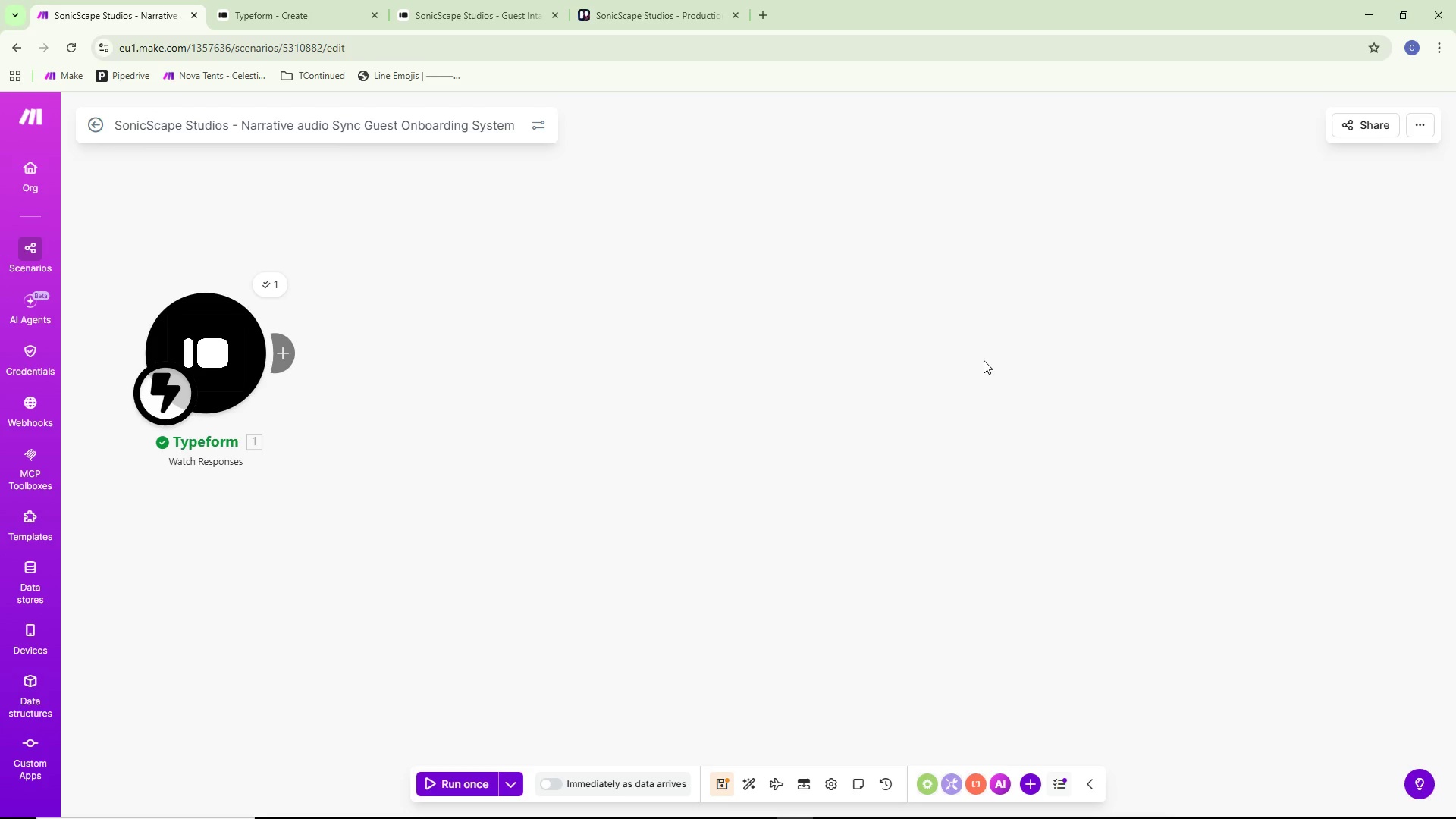 
wait(72.86)
 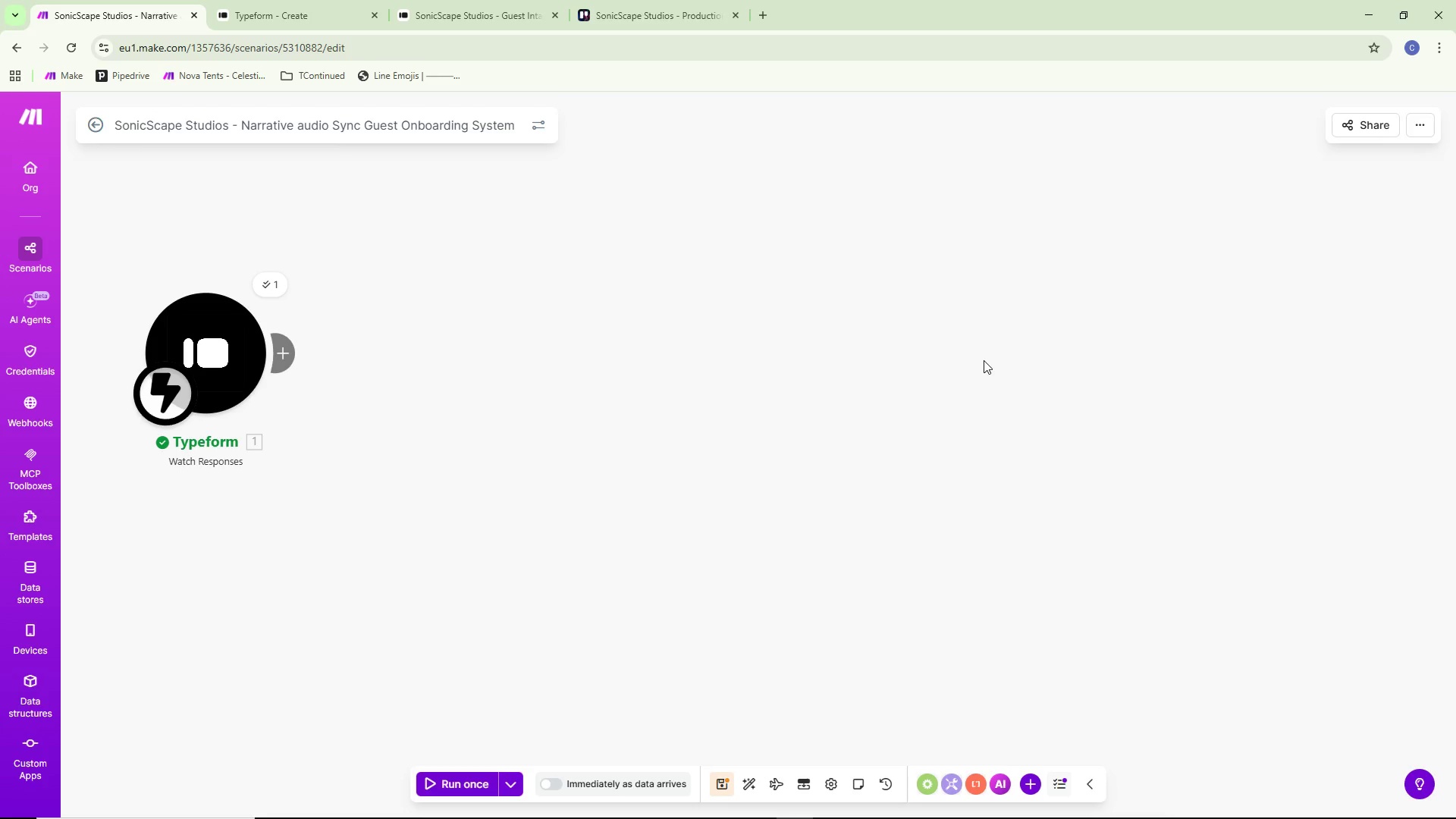 
right_click([184, 341])
 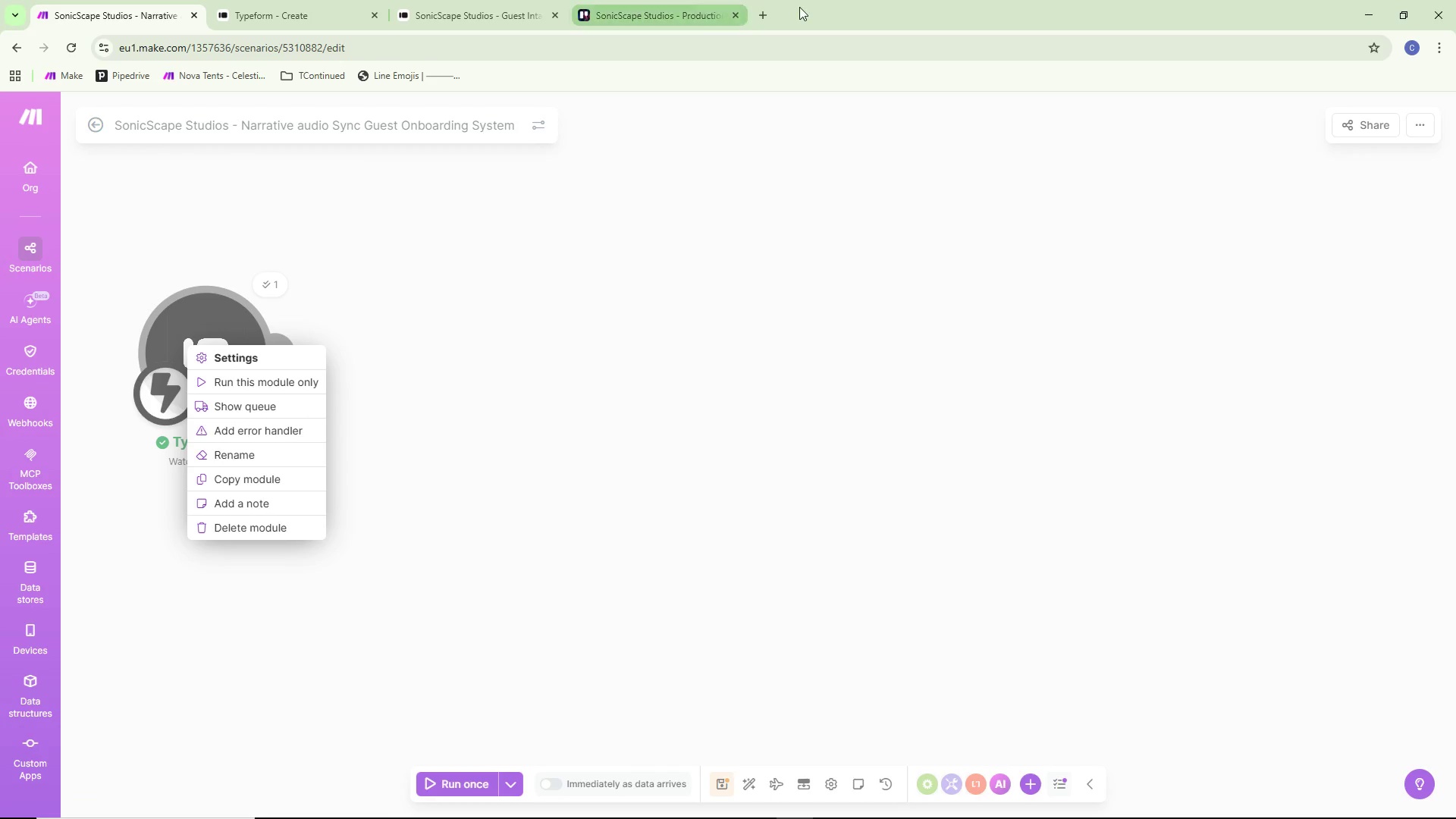 
left_click([768, 14])
 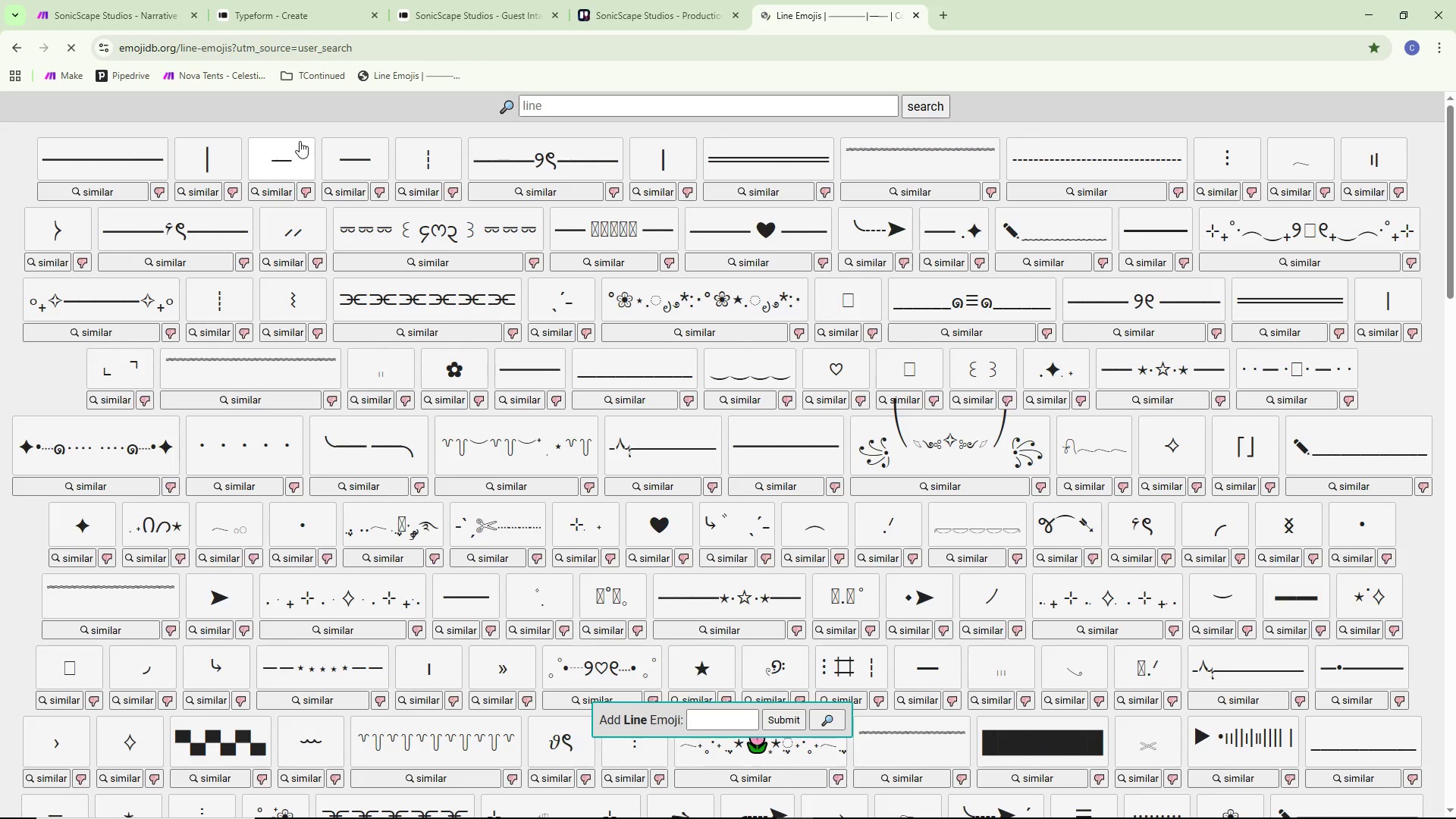 
left_click([57, 0])
 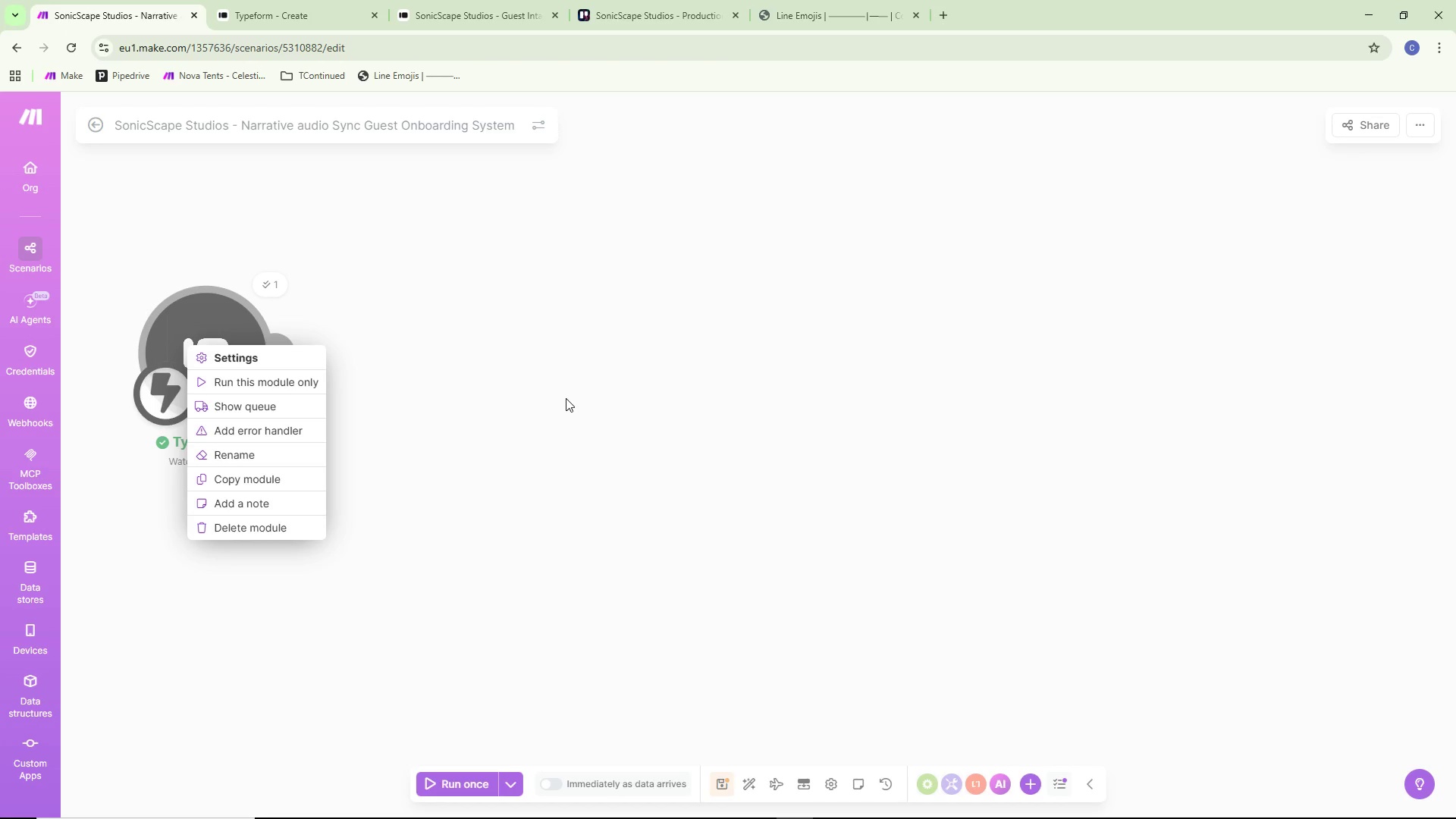 
left_click([566, 398])
 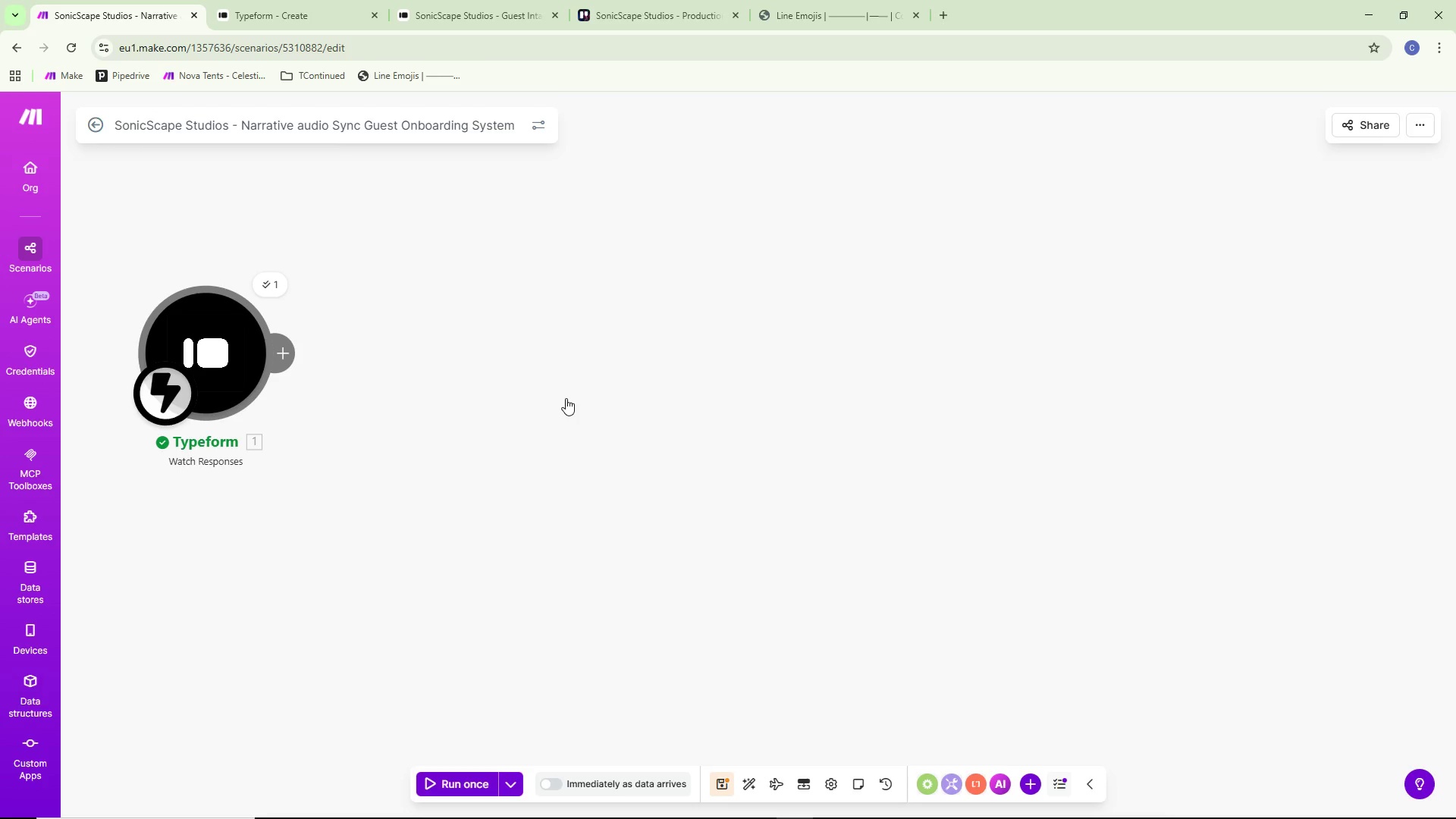 
wait(11.39)
 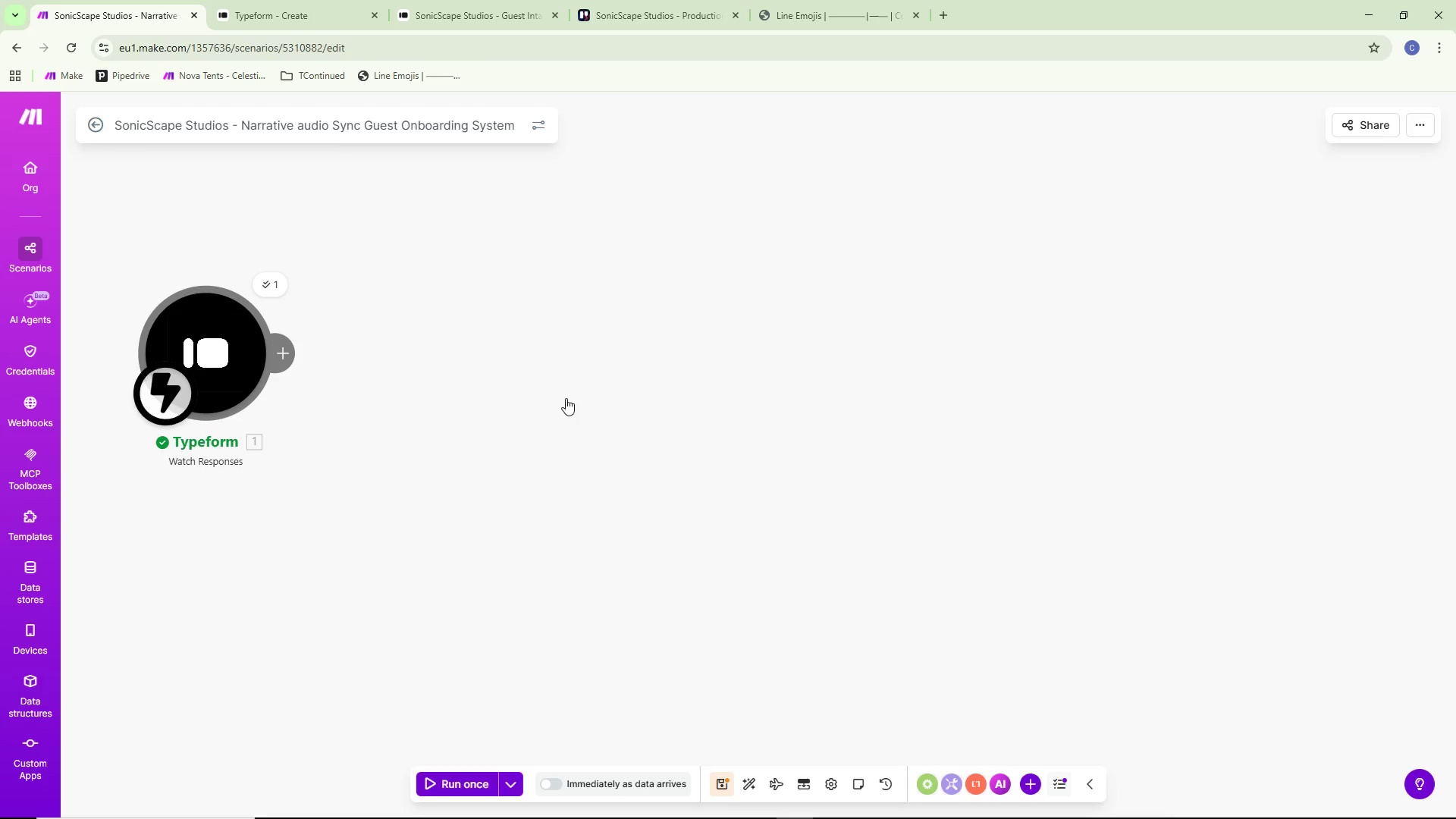 
key(Alt+AltLeft)
 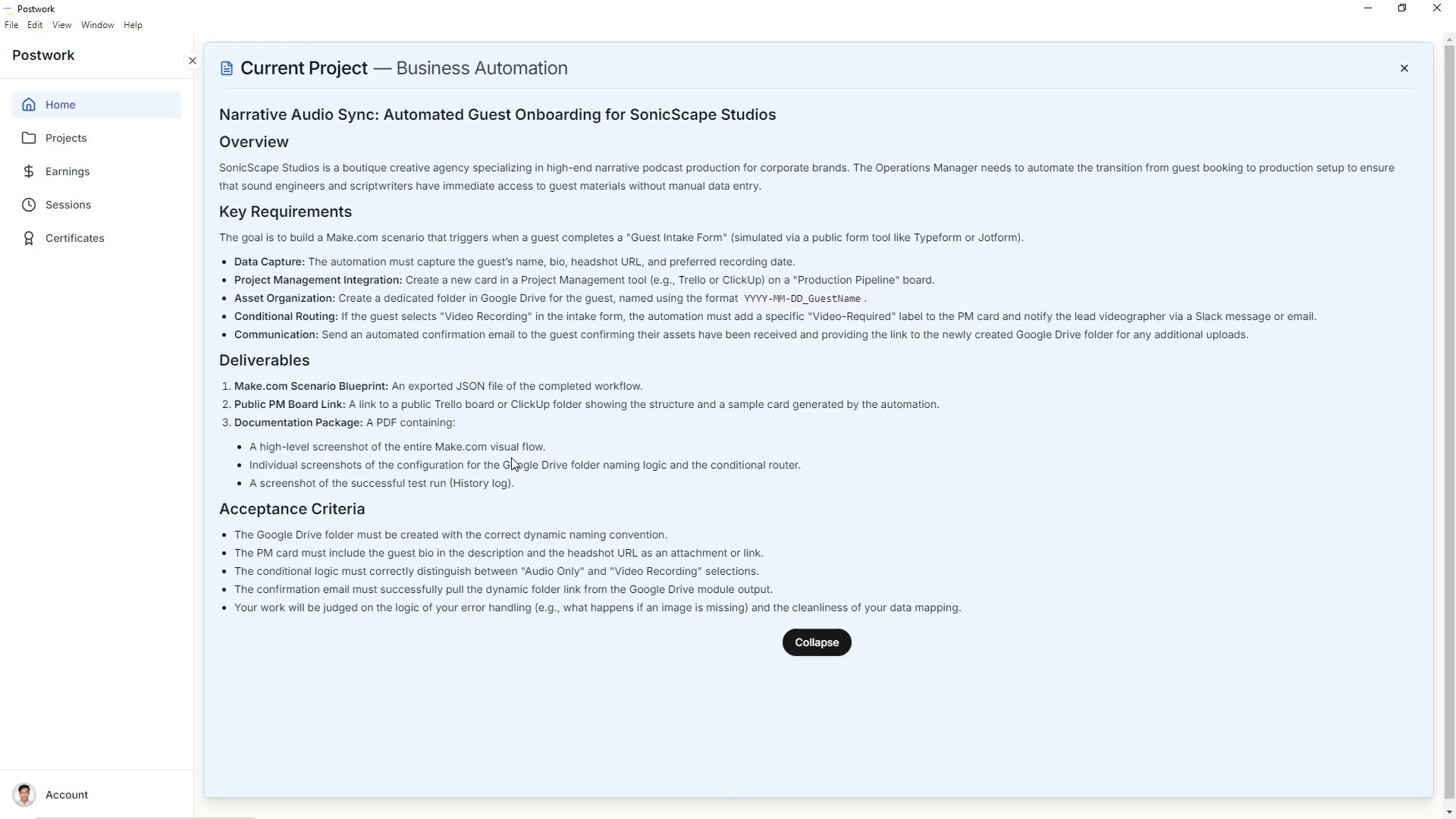 
key(Alt+Tab)